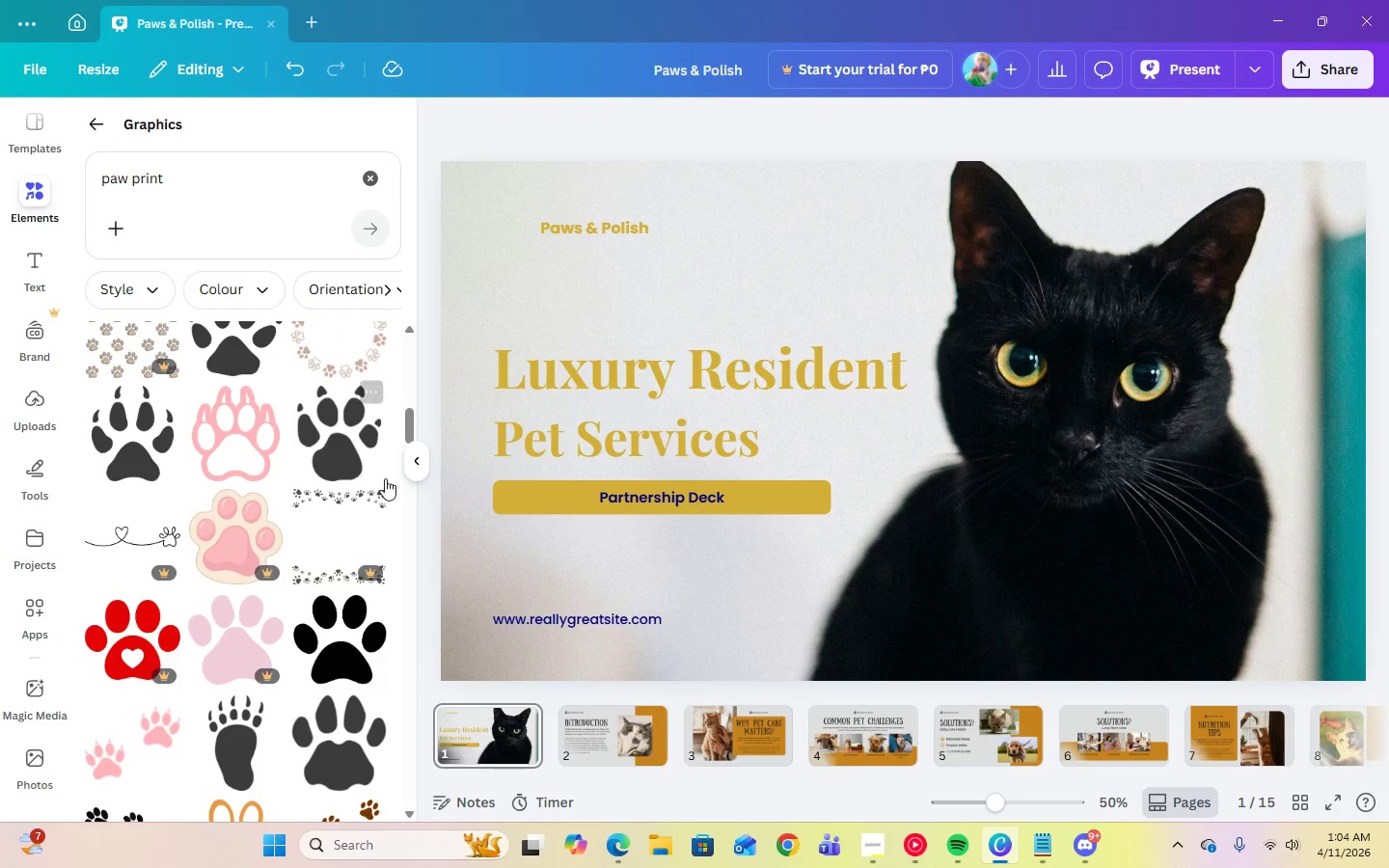 
scroll: coordinate [306, 618], scroll_direction: down, amount: 17.0
 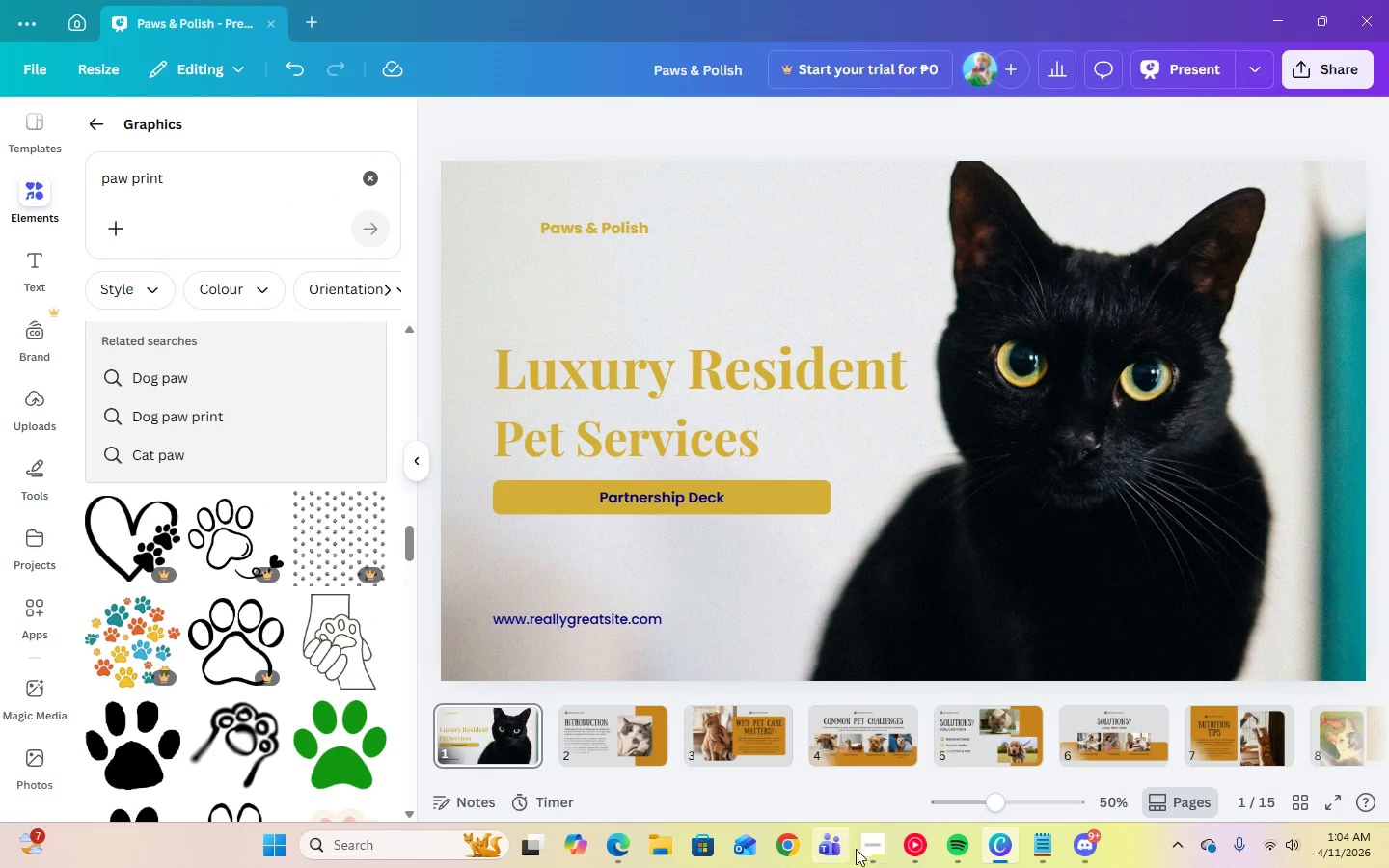 
left_click([912, 848])
 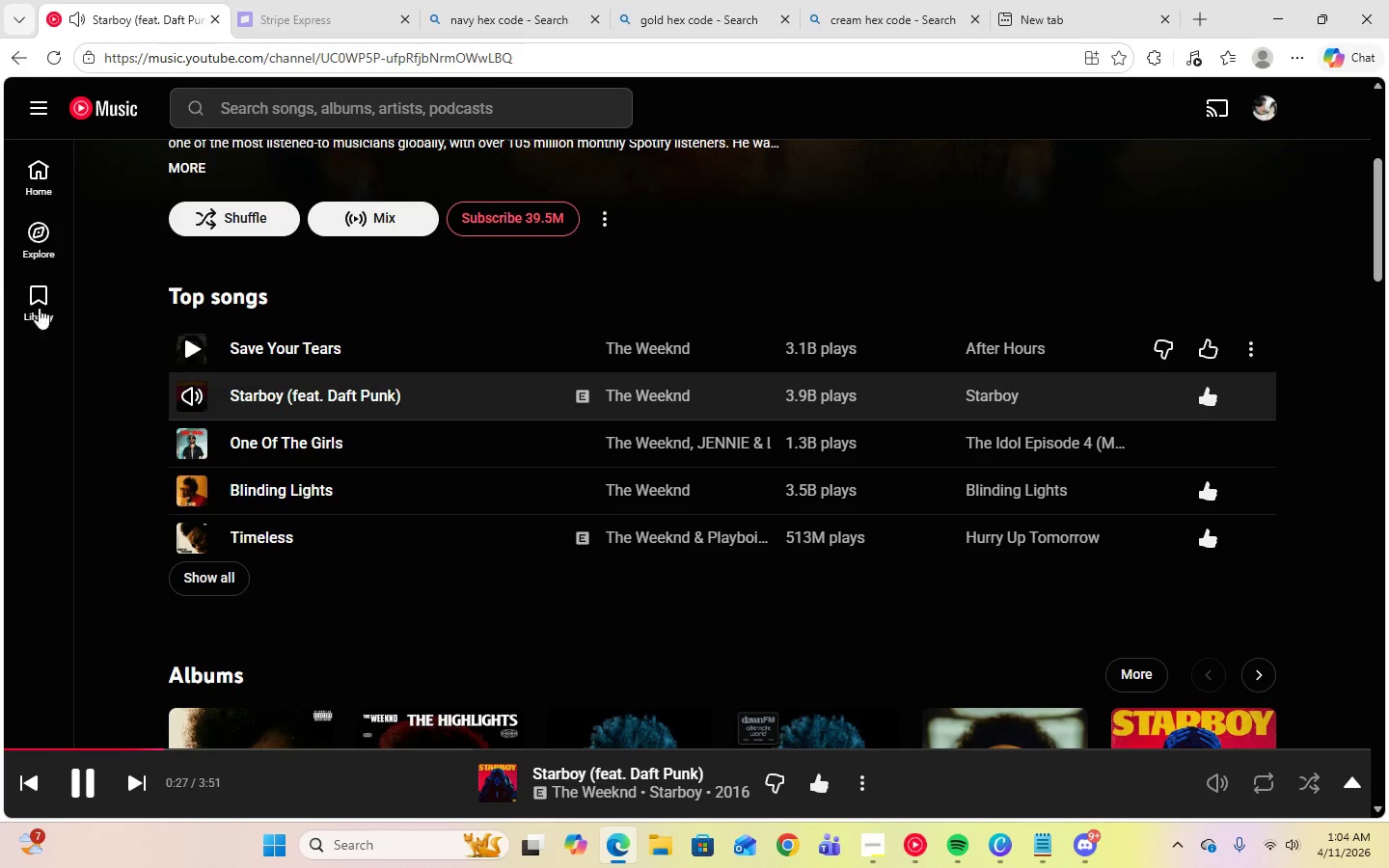 
scroll: coordinate [343, 457], scroll_direction: down, amount: 1.0
 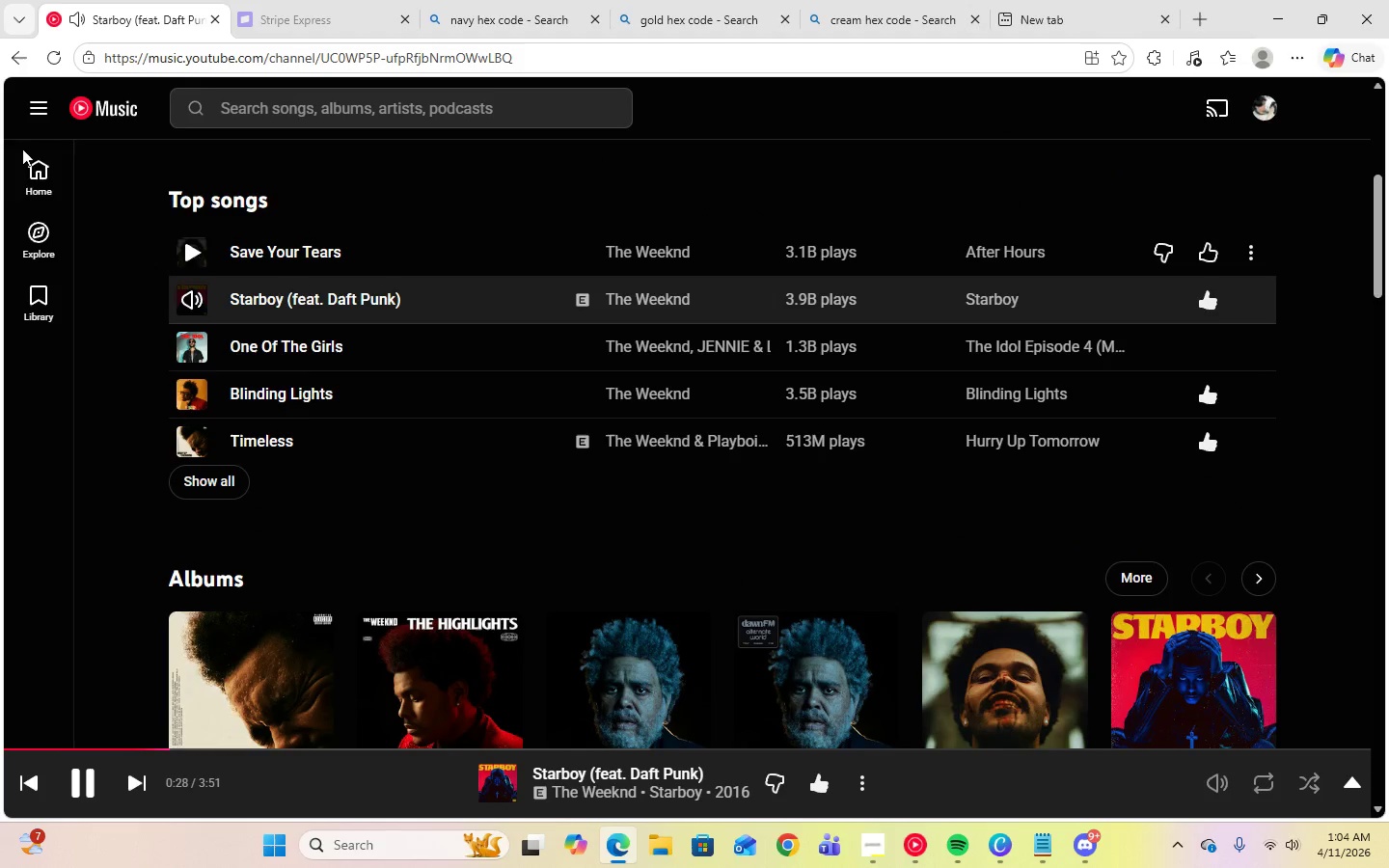 
left_click([27, 167])
 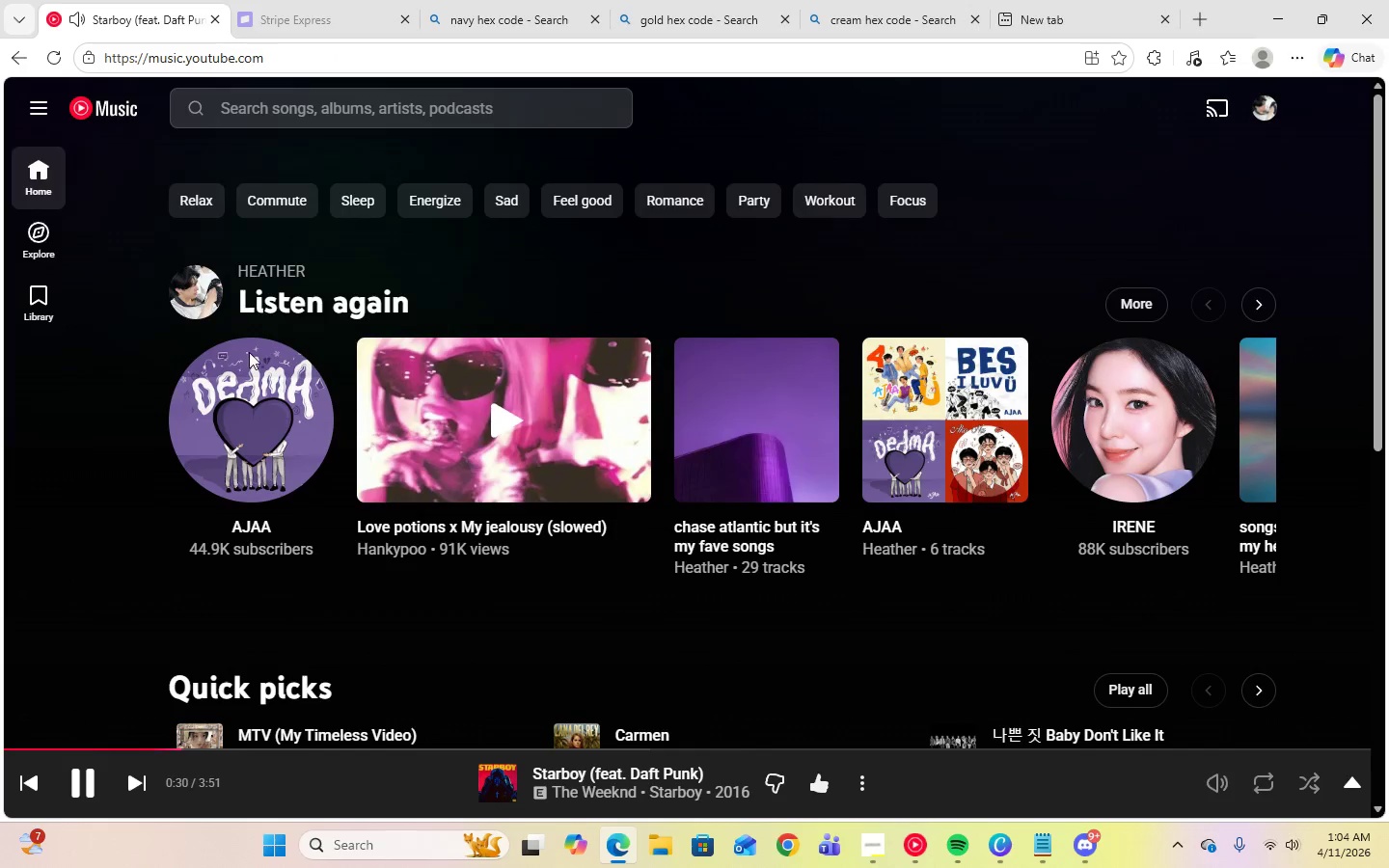 
left_click([515, 428])
 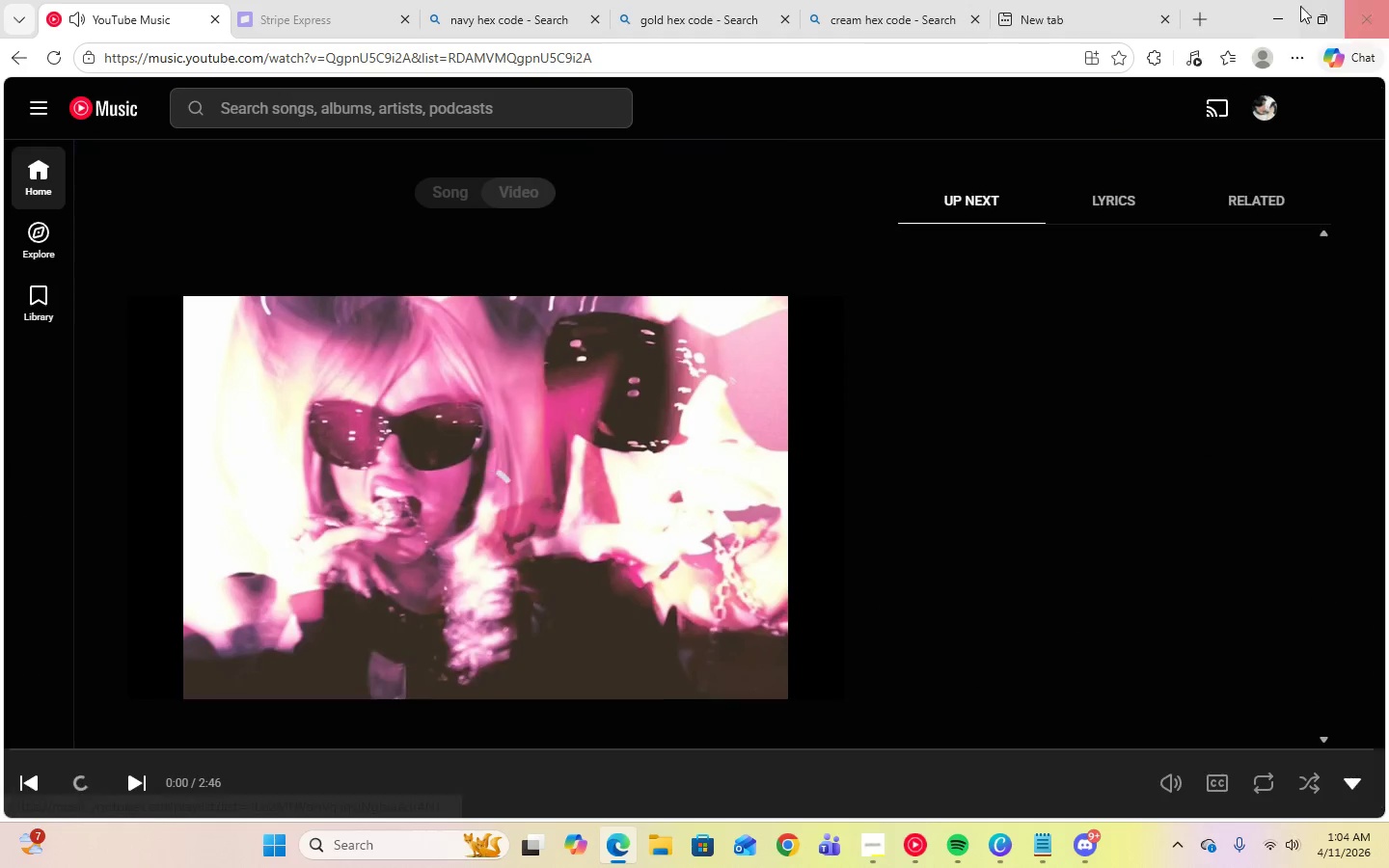 
left_click([1275, 12])
 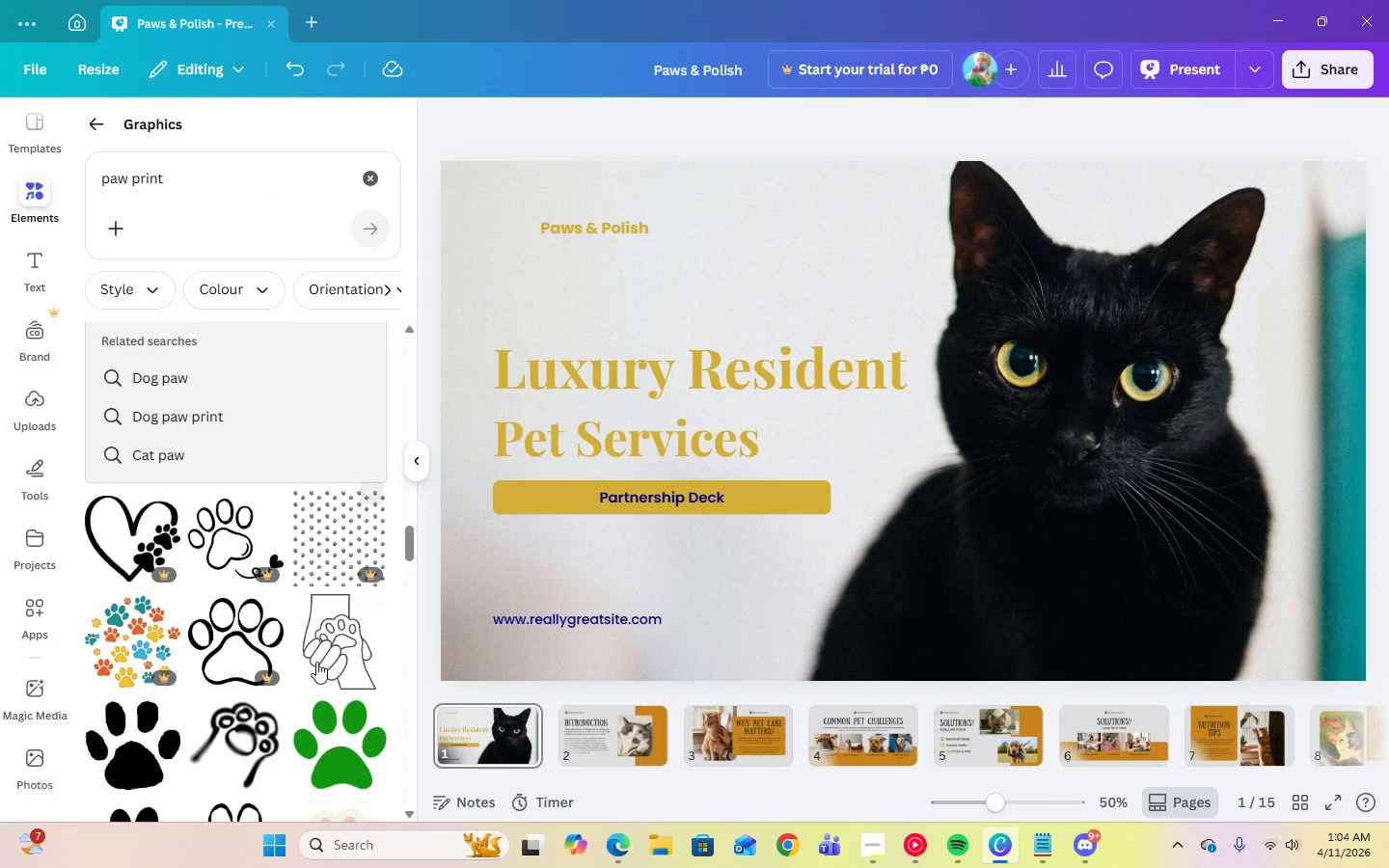 
scroll: coordinate [323, 722], scroll_direction: down, amount: 16.0
 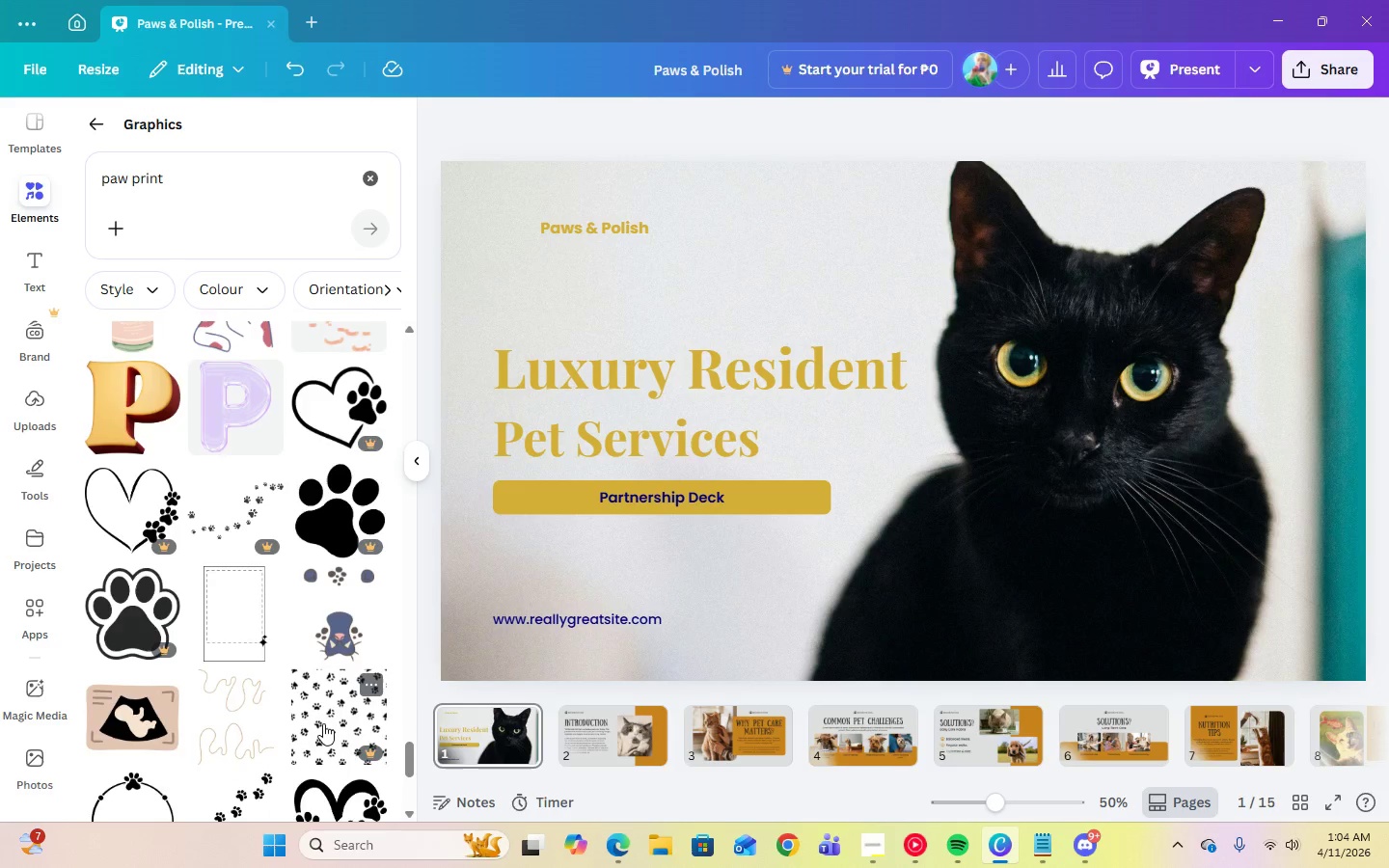 
scroll: coordinate [323, 723], scroll_direction: down, amount: 15.0
 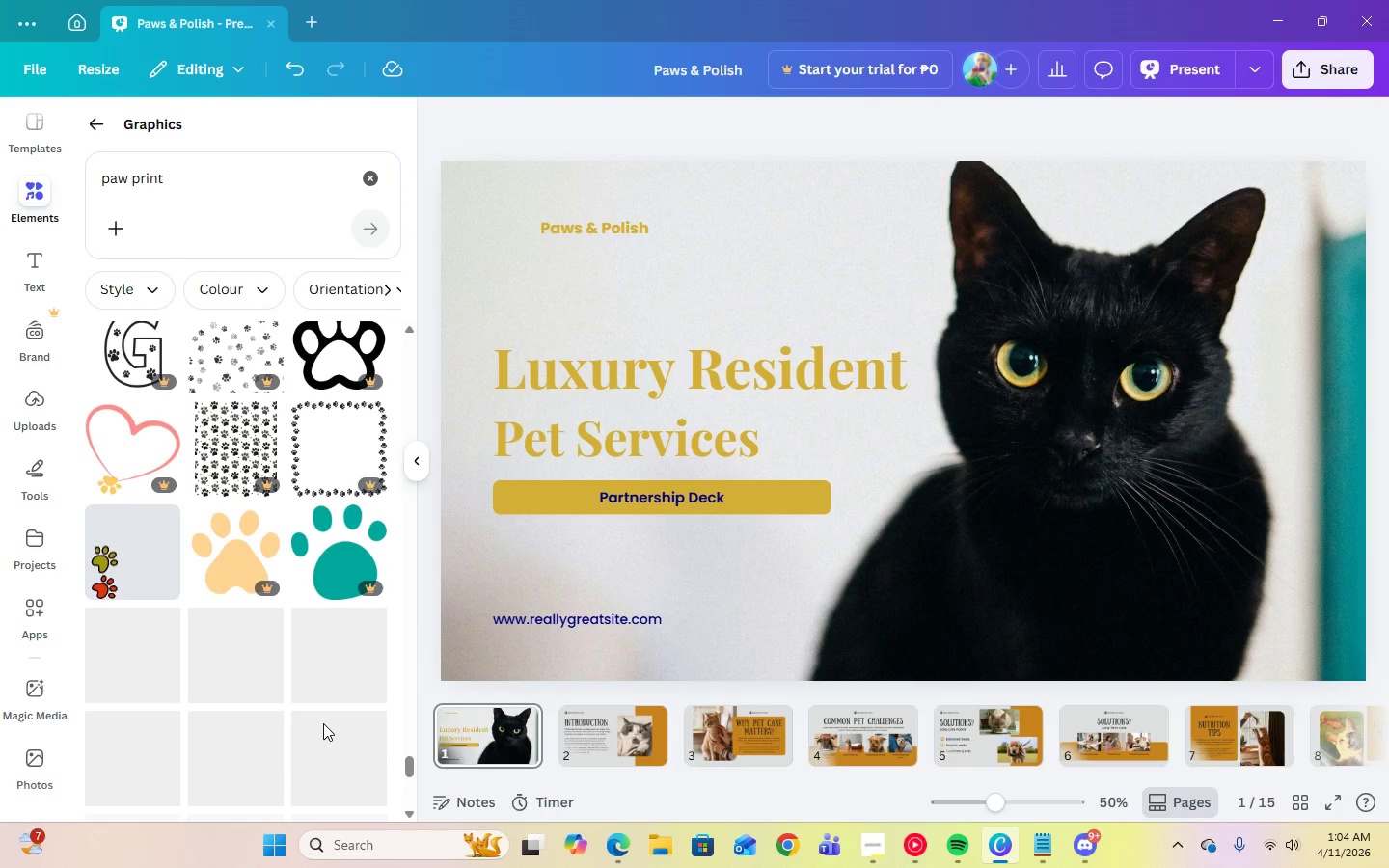 
scroll: coordinate [323, 723], scroll_direction: down, amount: 5.0
 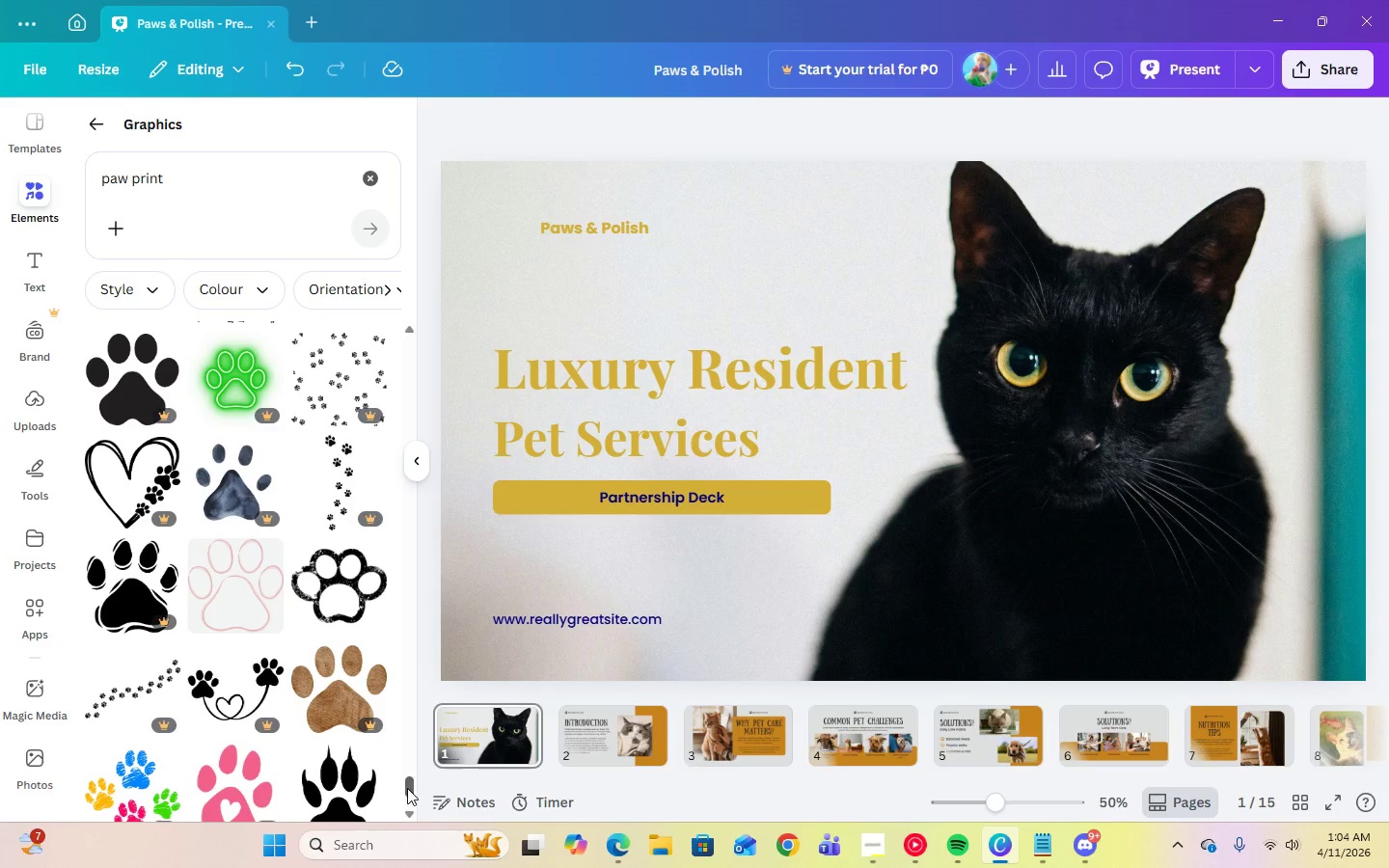 
left_click_drag(start_coordinate=[407, 788], to_coordinate=[368, 316])
 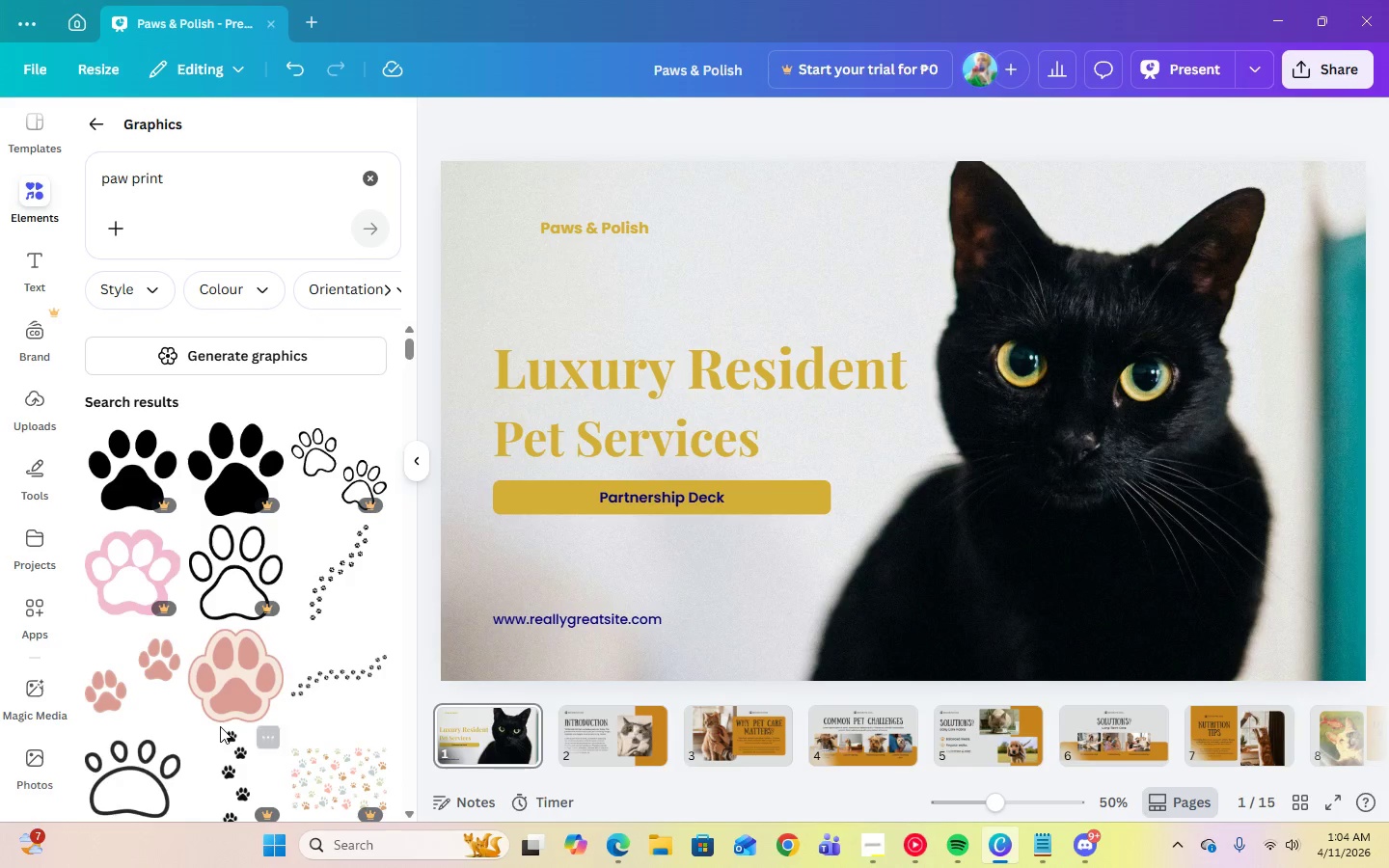 
scroll: coordinate [220, 726], scroll_direction: down, amount: 2.0
 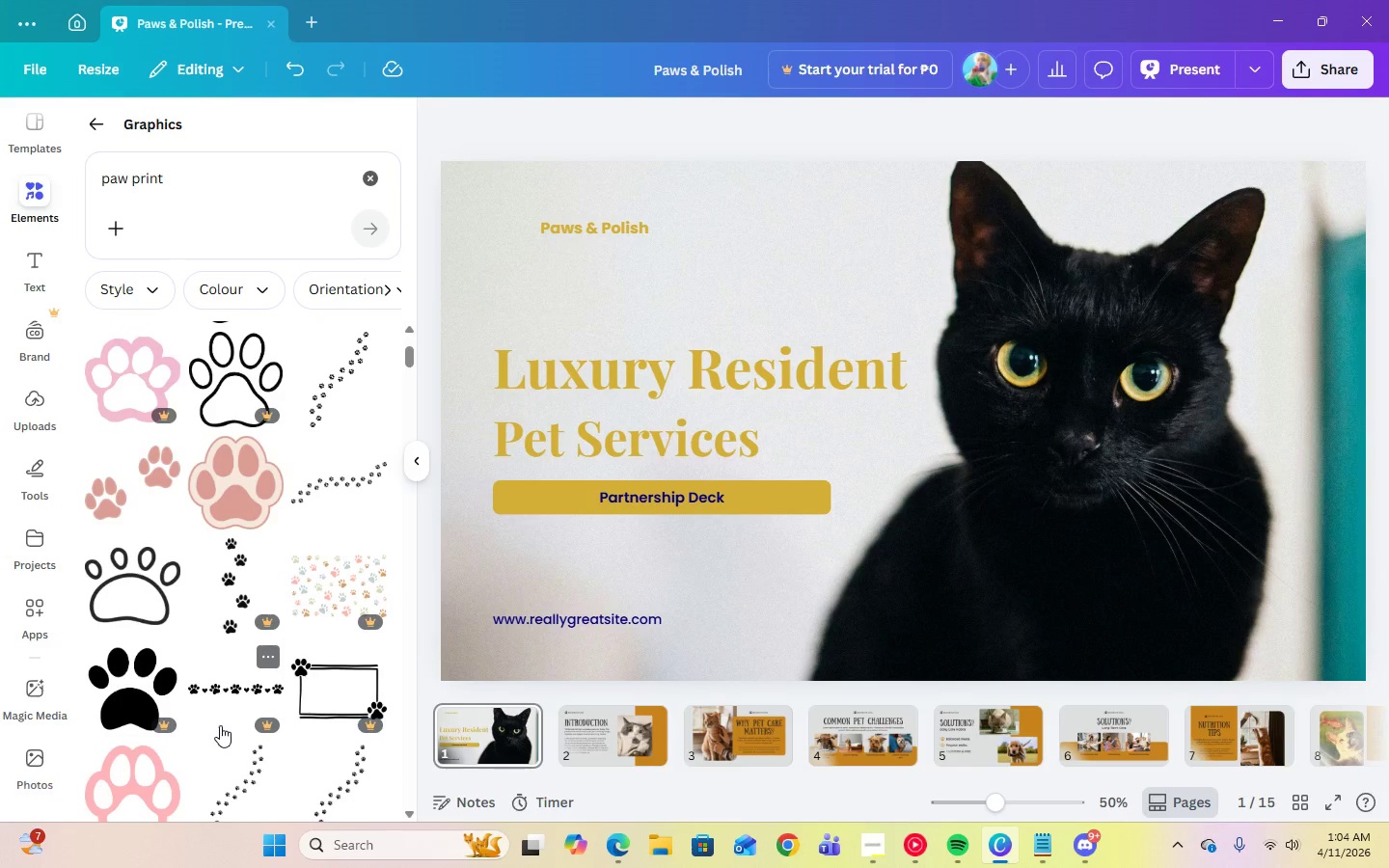 
left_click([134, 512])
 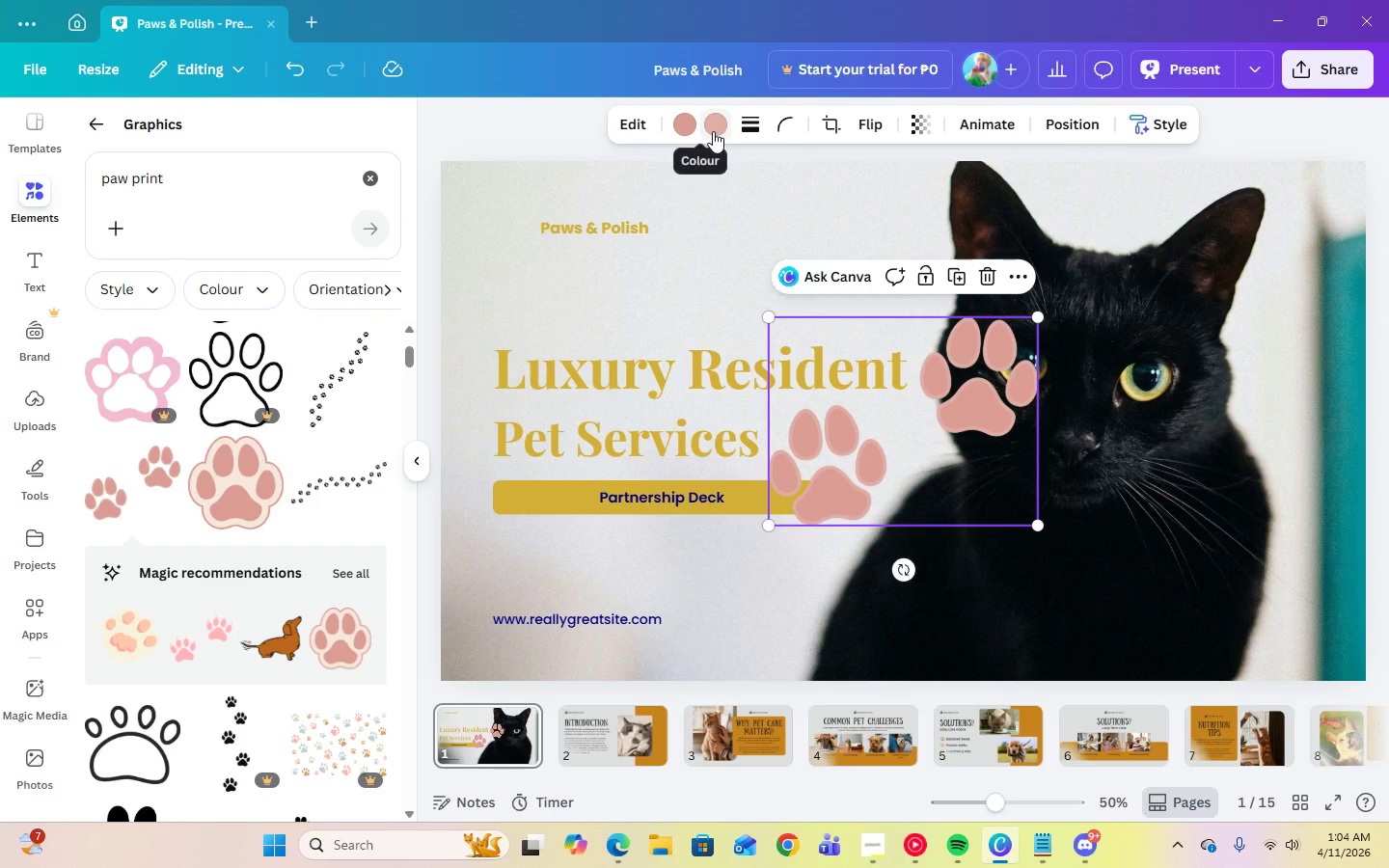 
left_click([681, 128])
 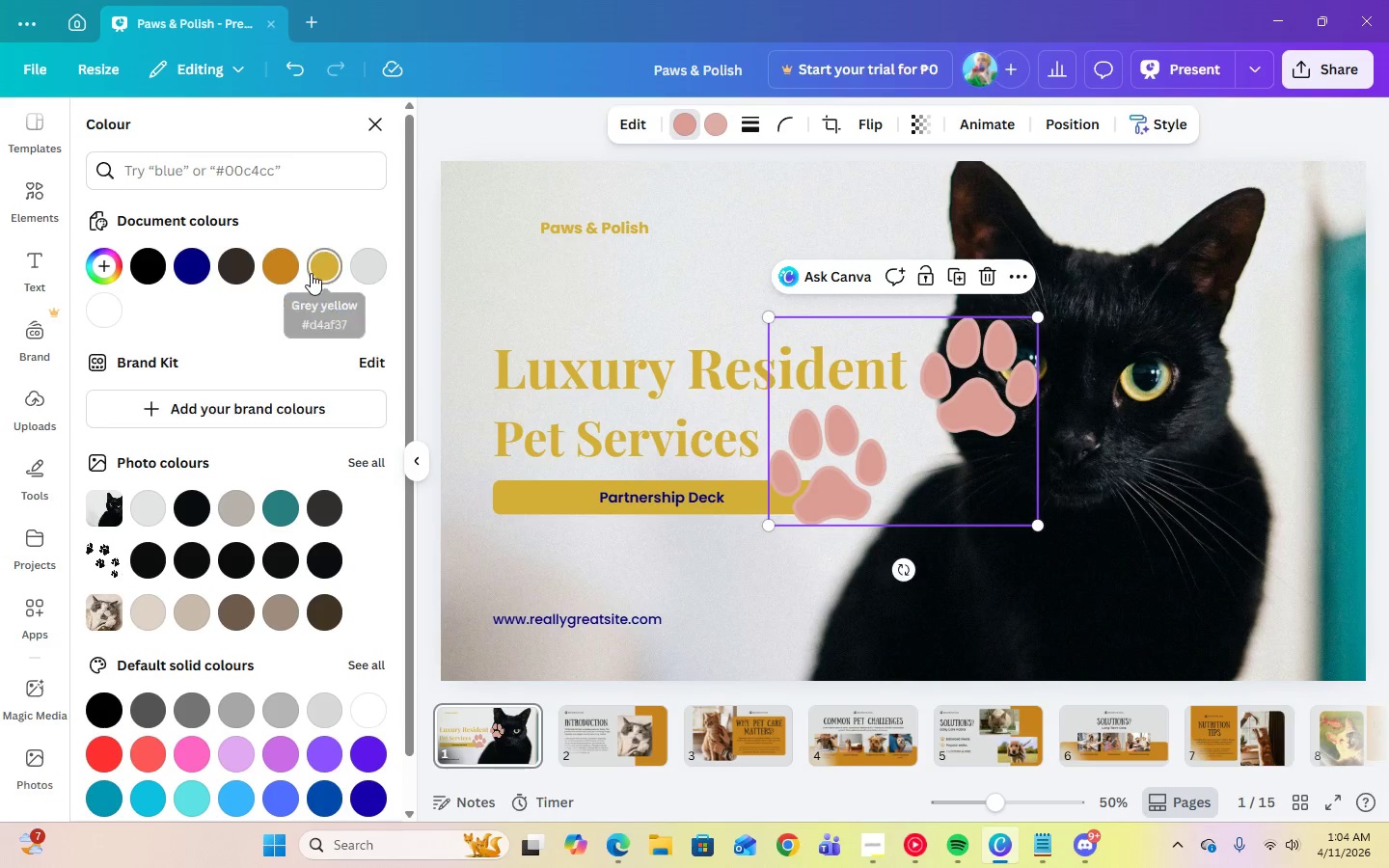 
left_click([311, 274])
 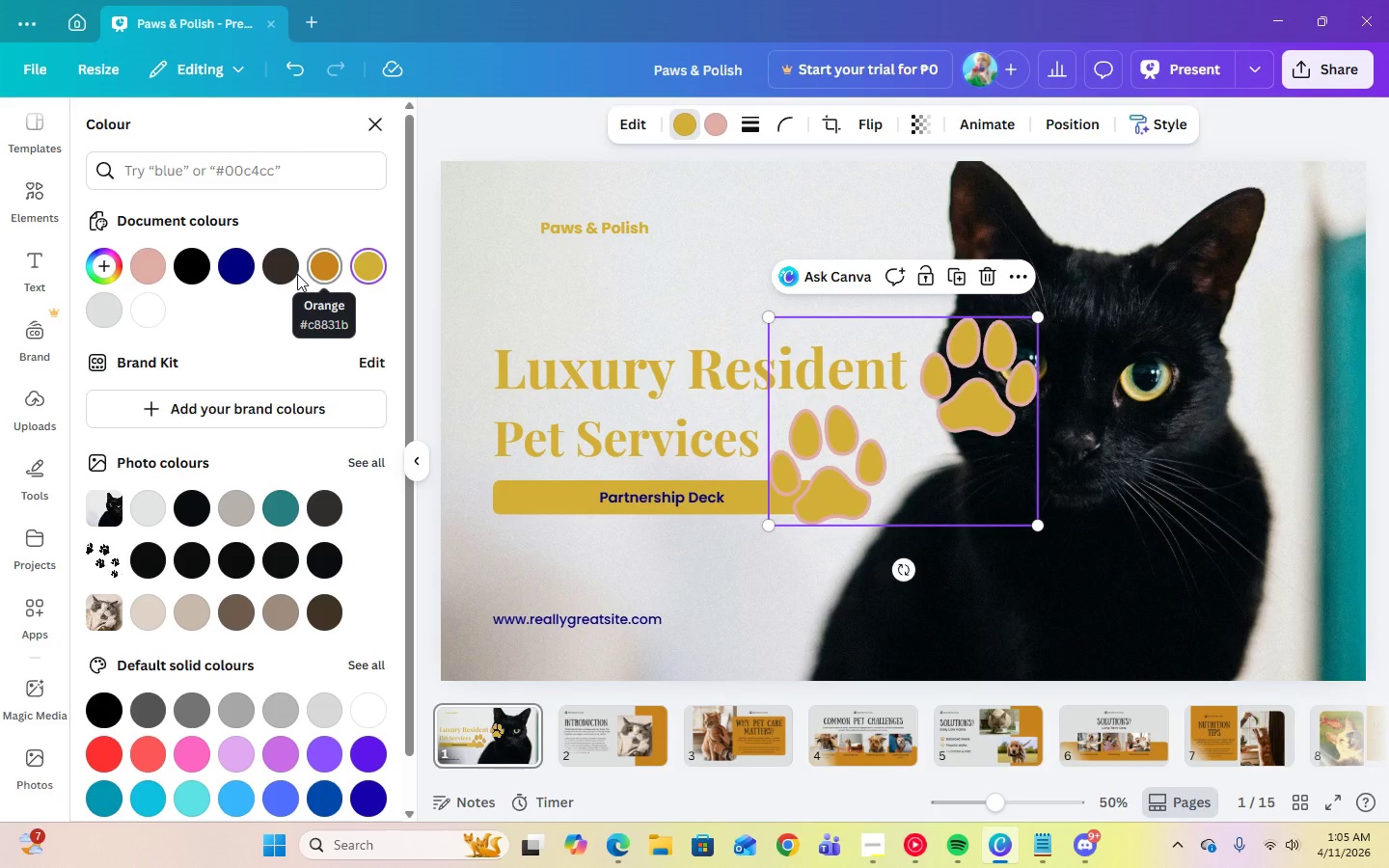 
left_click([245, 274])
 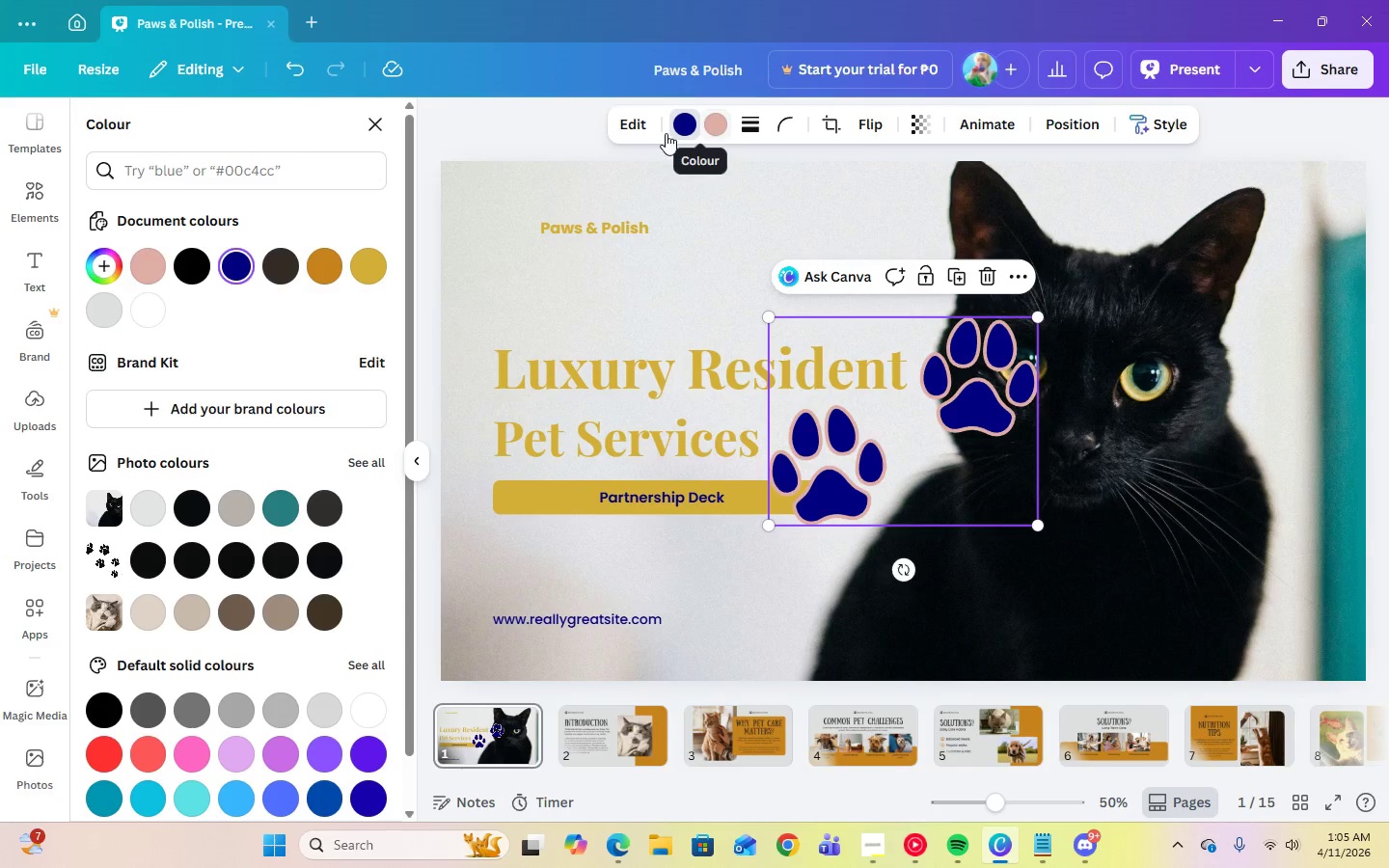 
left_click([368, 262])
 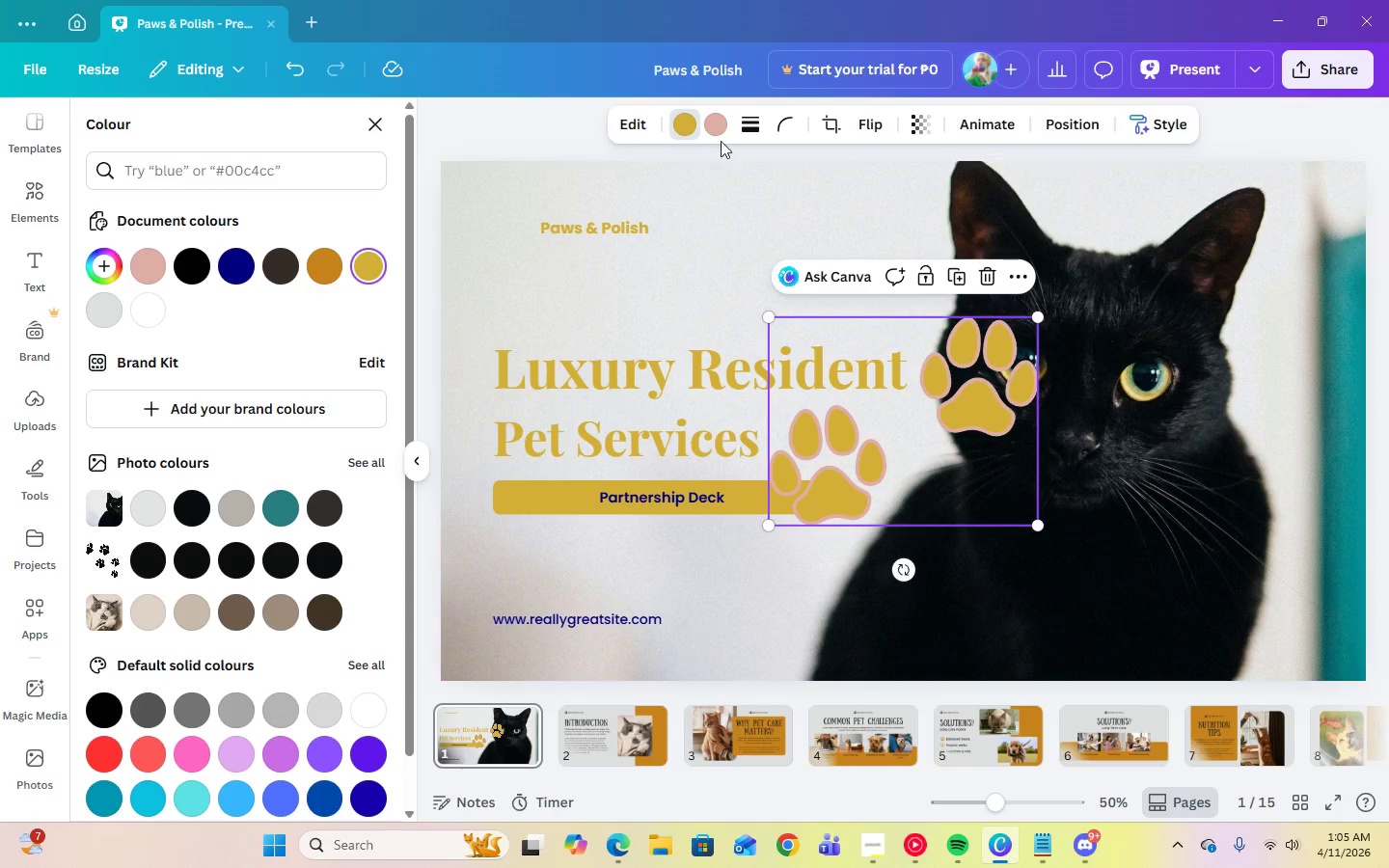 
left_click([720, 131])
 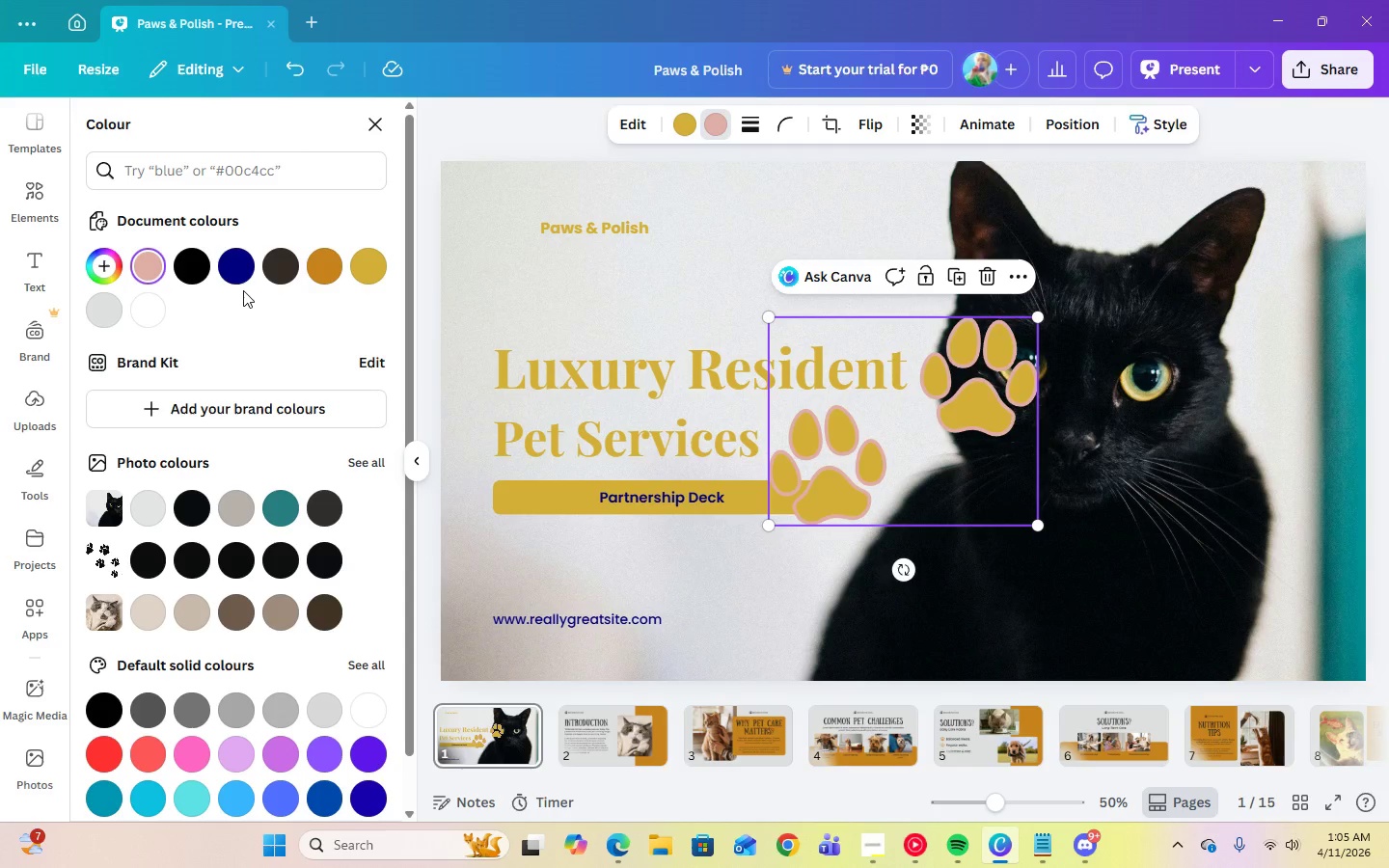 
left_click([233, 278])
 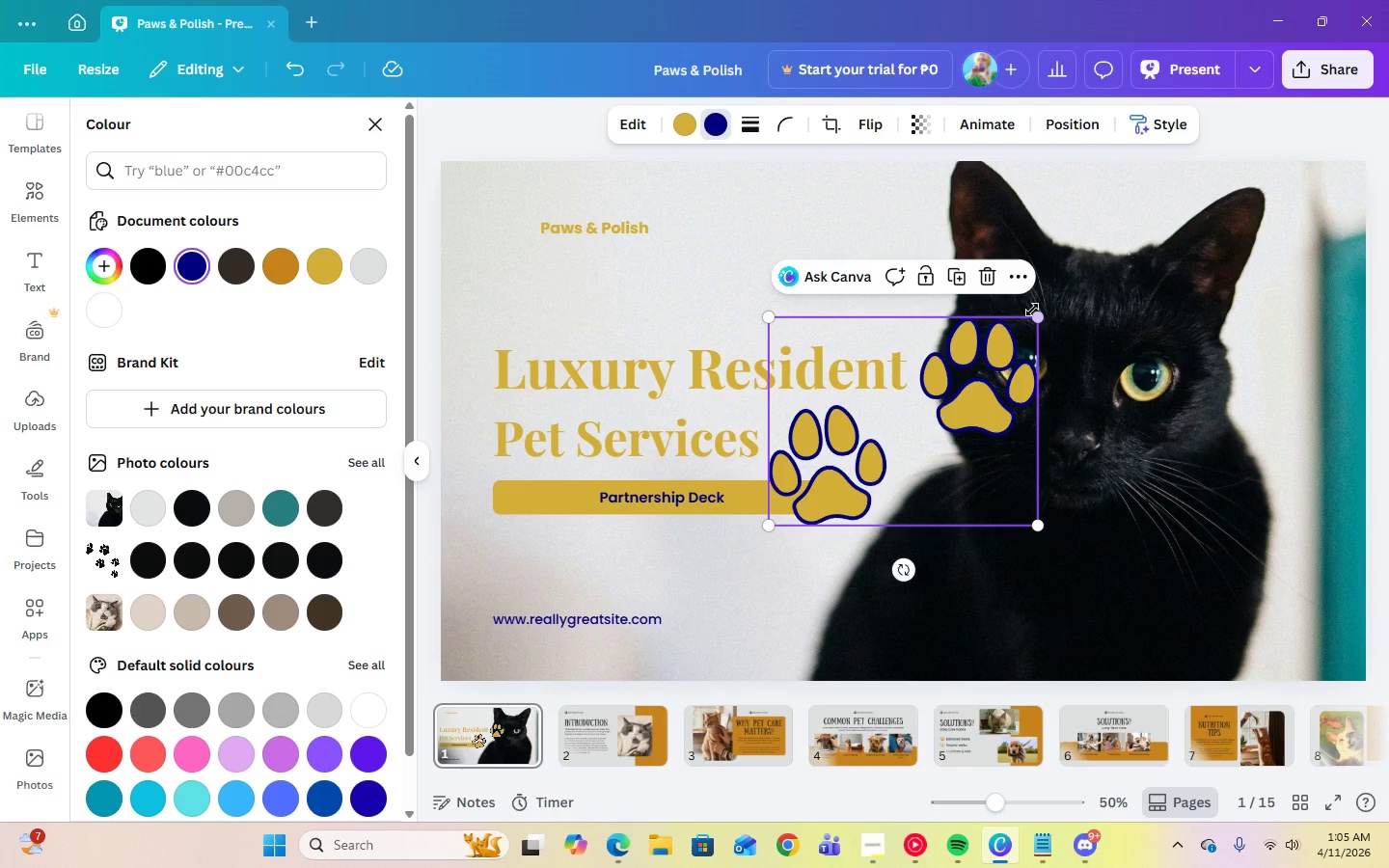 
left_click_drag(start_coordinate=[1036, 313], to_coordinate=[780, 444])
 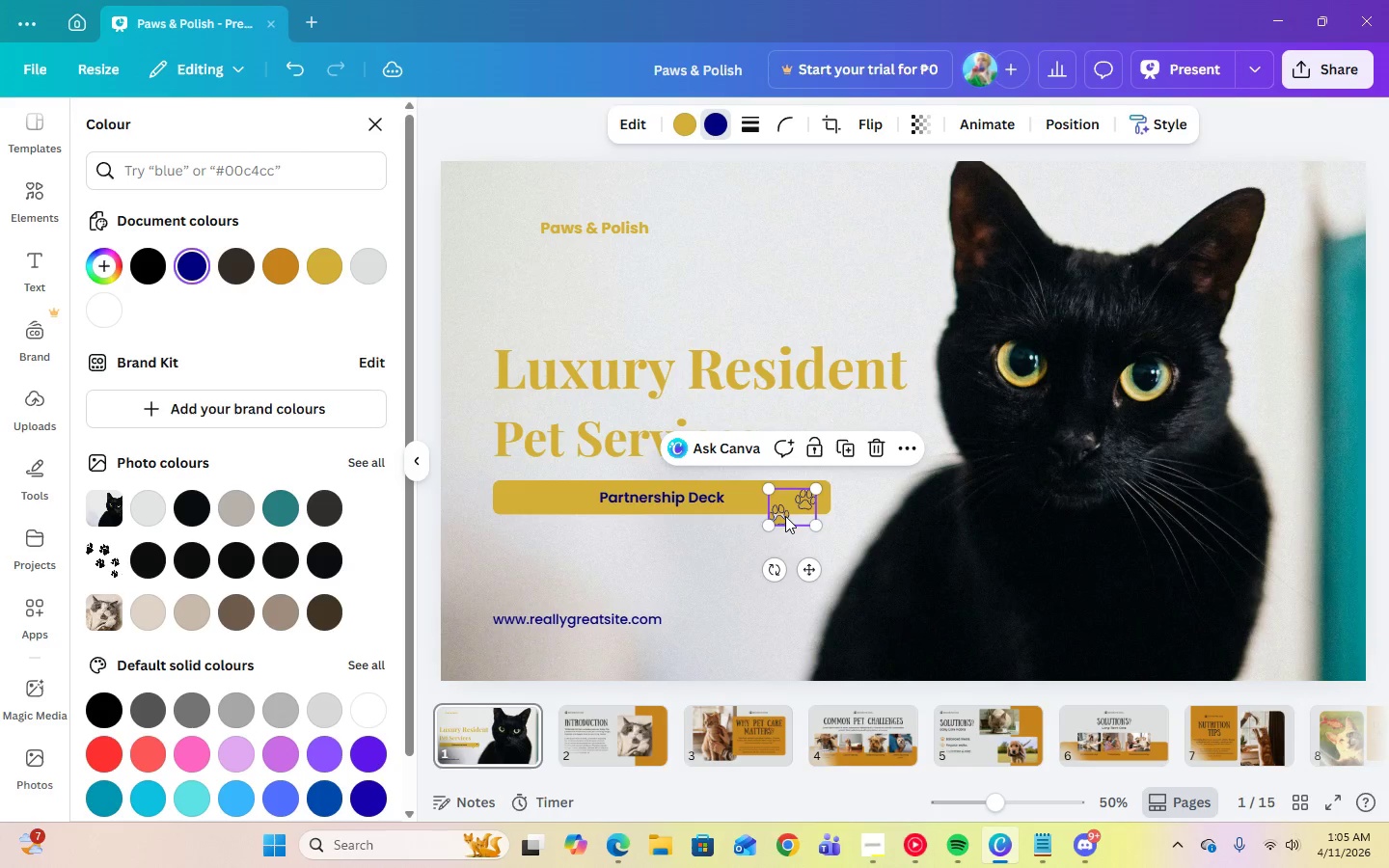 
left_click_drag(start_coordinate=[786, 515], to_coordinate=[504, 240])
 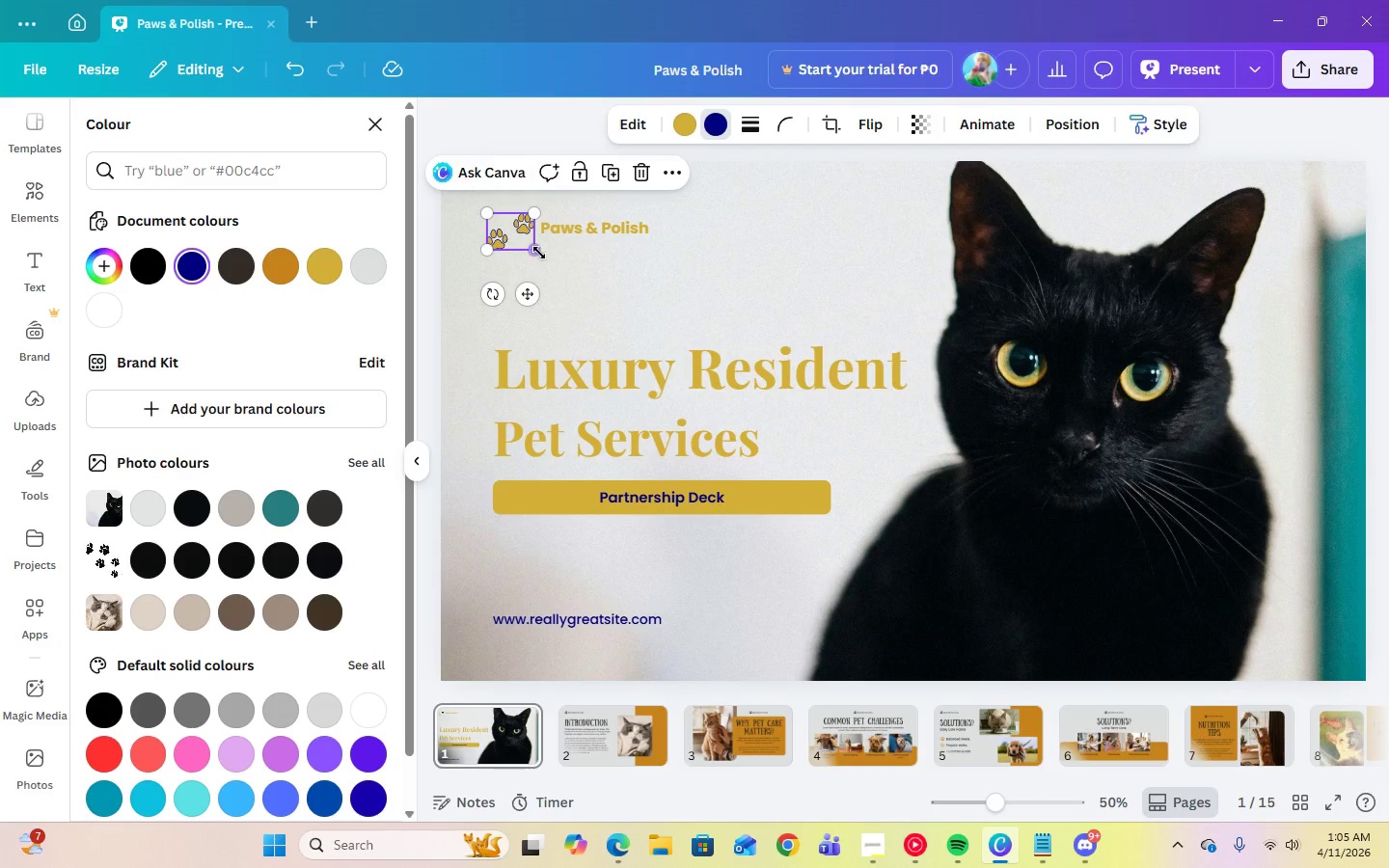 
left_click_drag(start_coordinate=[536, 252], to_coordinate=[523, 246])
 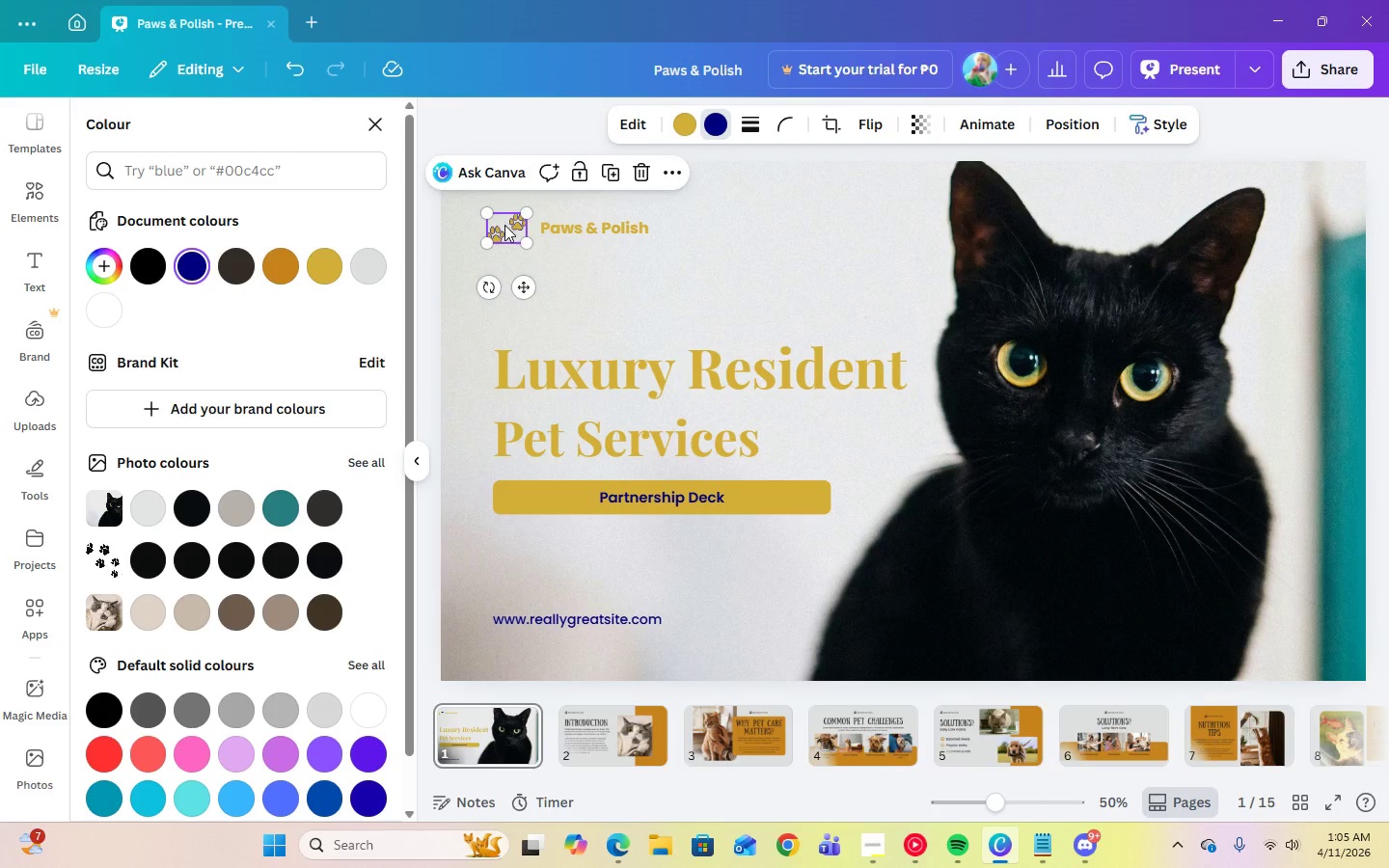 
left_click_drag(start_coordinate=[504, 225], to_coordinate=[511, 225])
 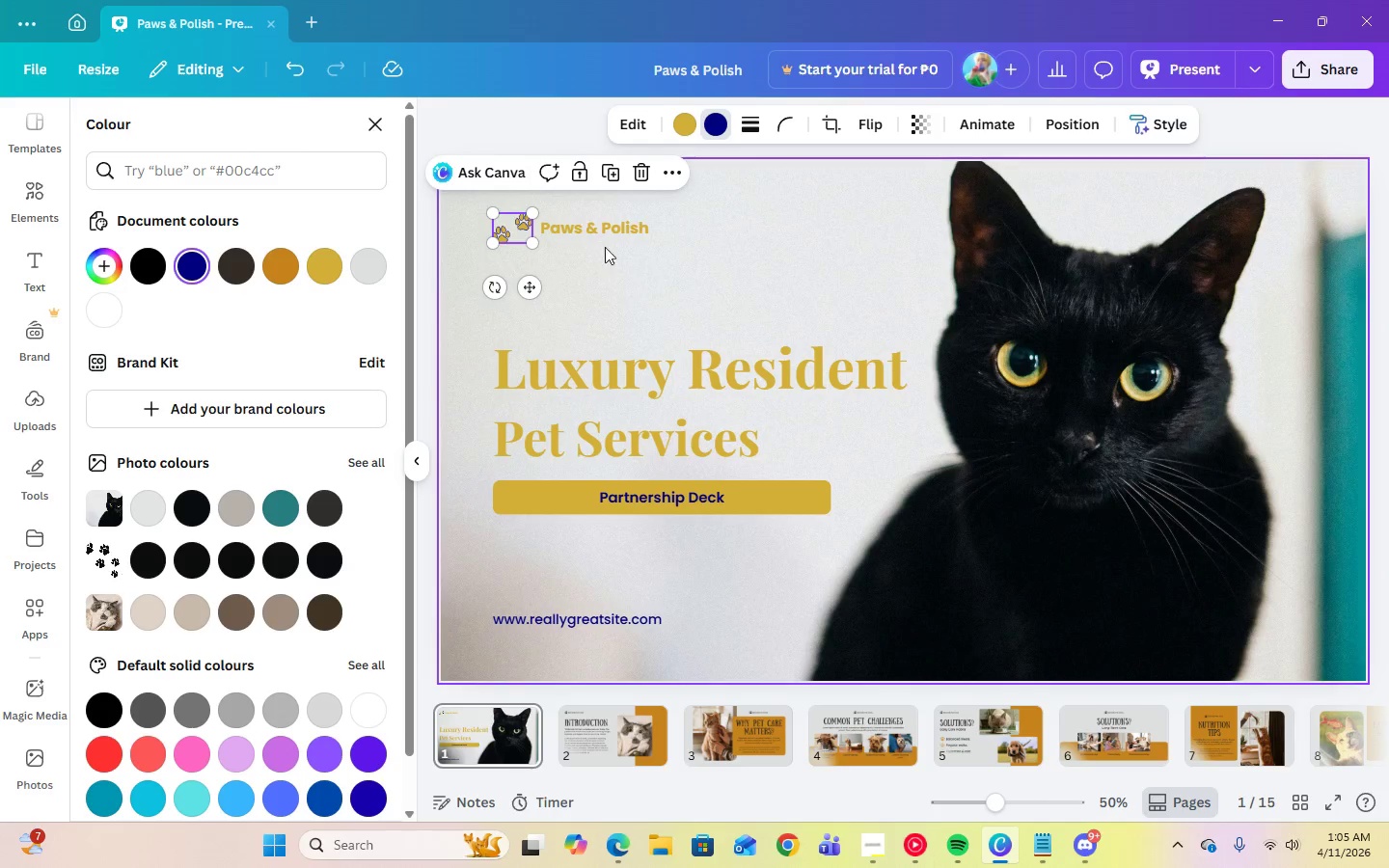 
hold_key(key=ShiftLeft, duration=1.51)
left_click([520, 231])
 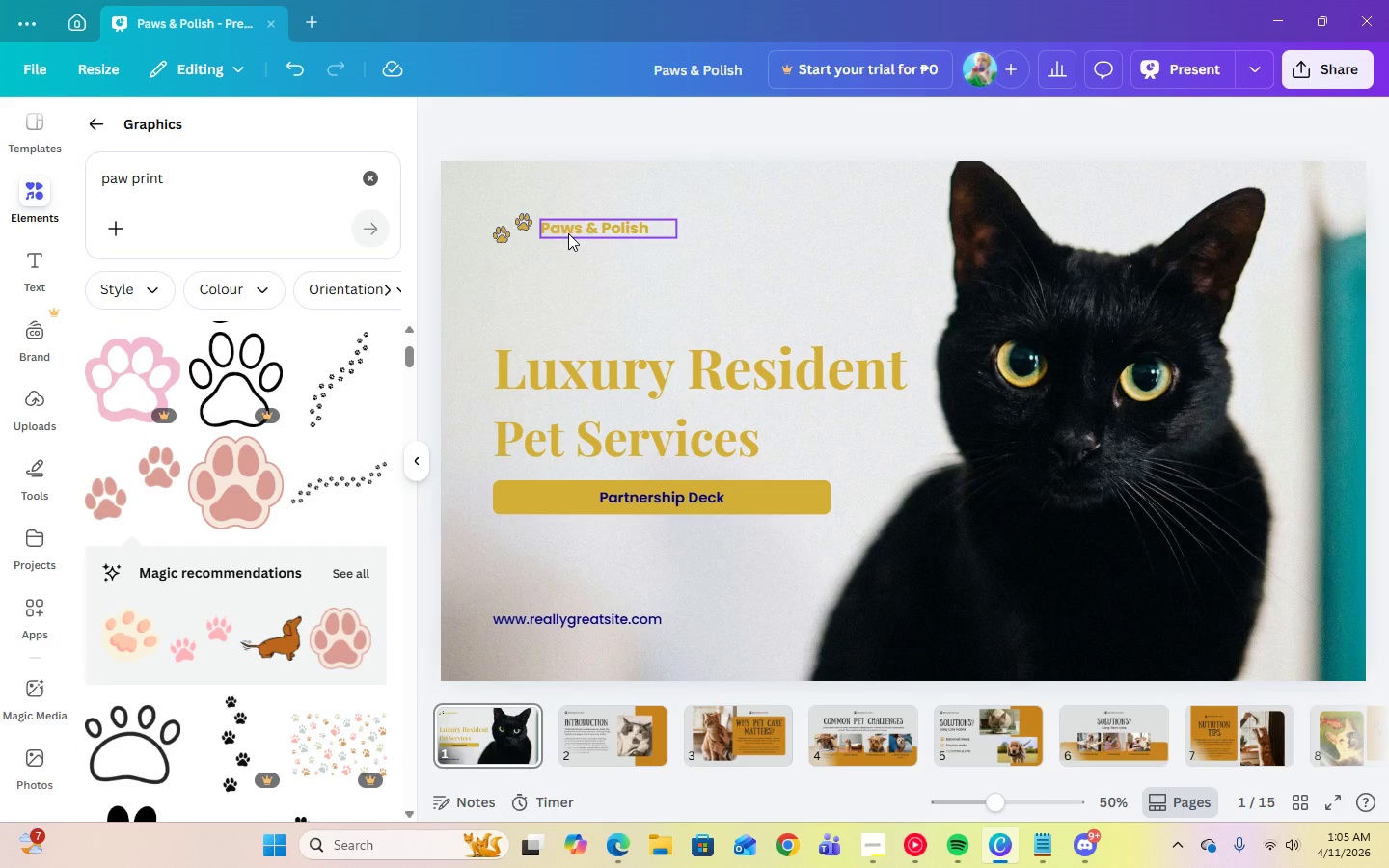 
left_click([568, 233])
 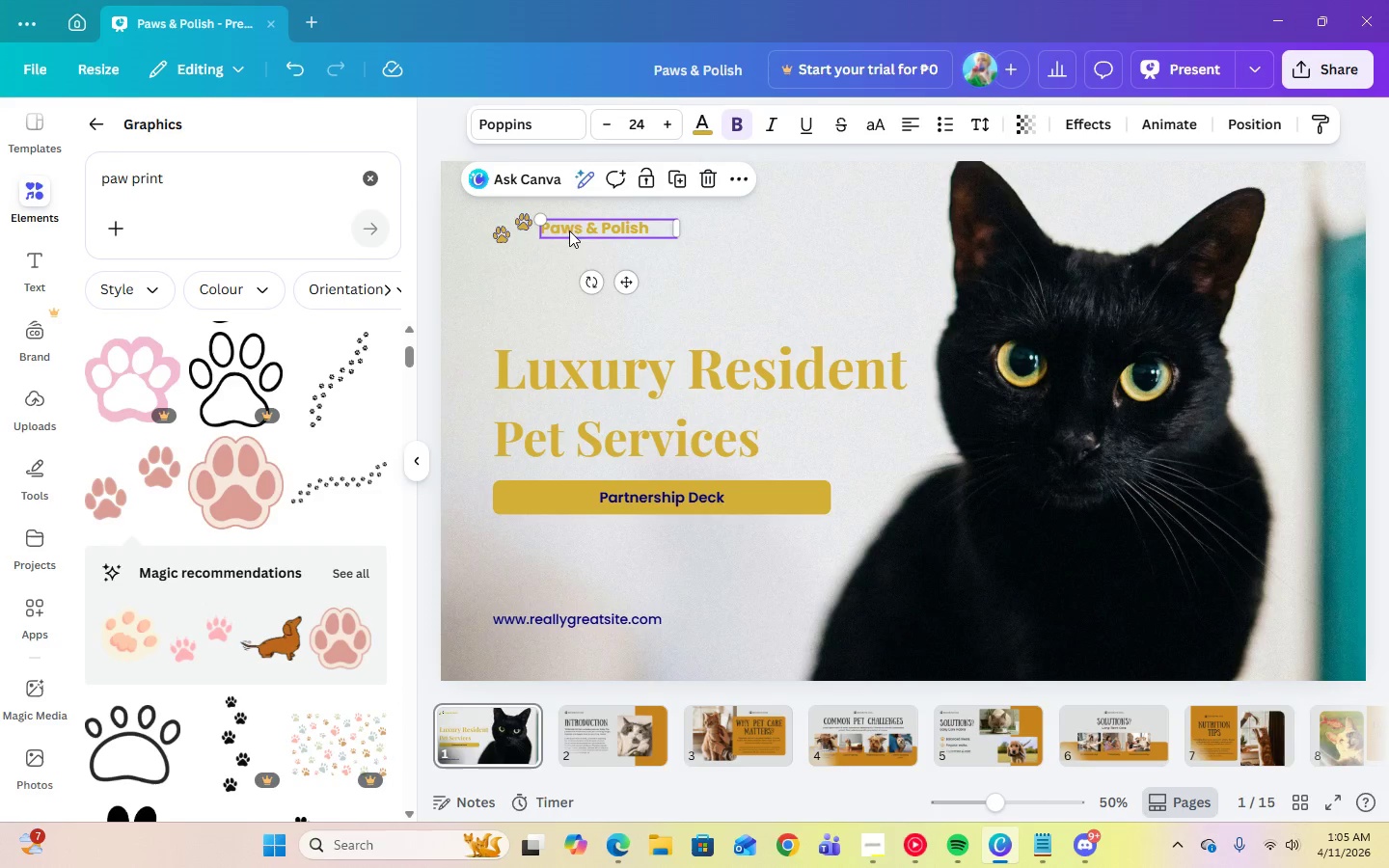 
key(Shift+ShiftLeft)
 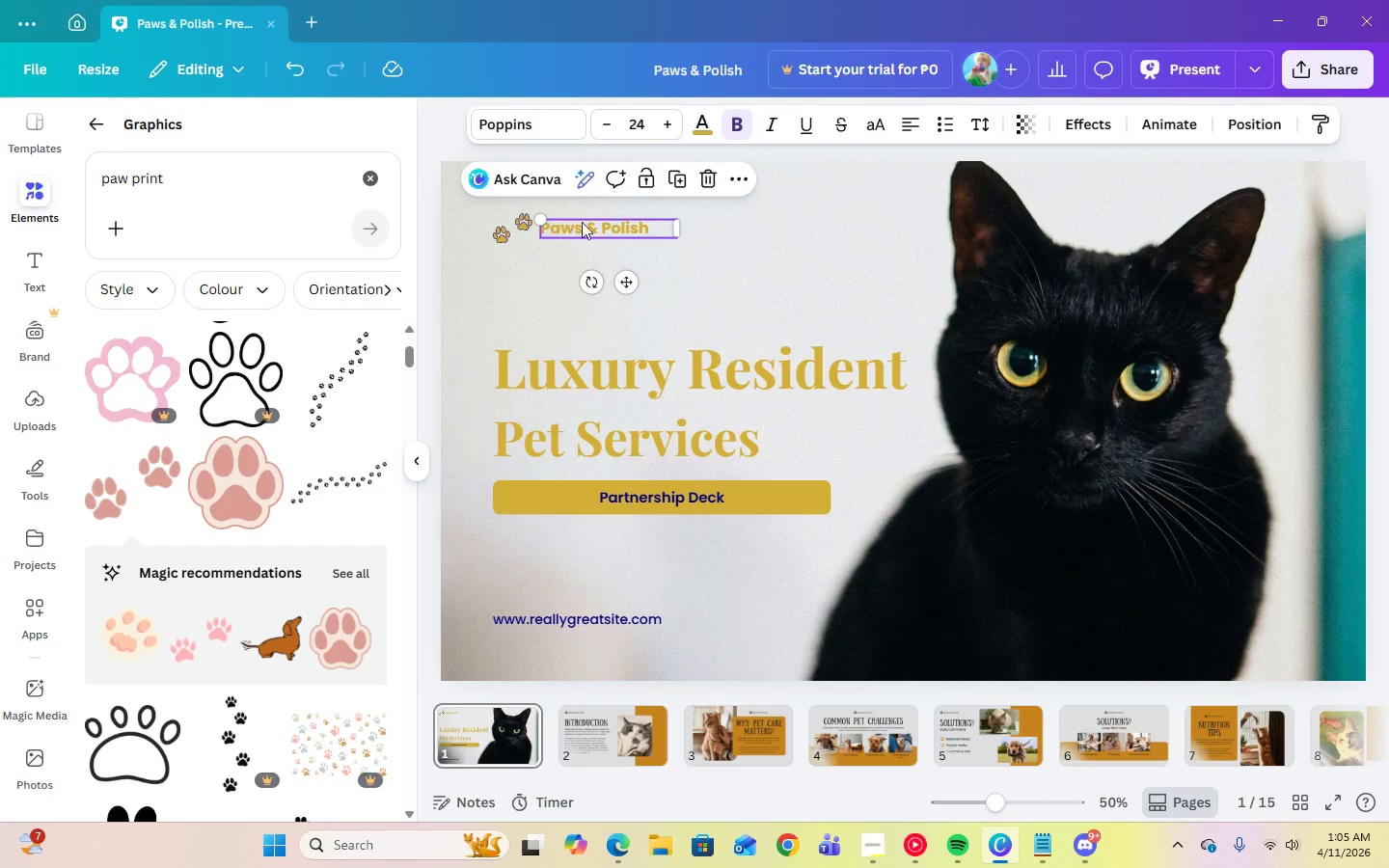 
key(Shift+ShiftLeft)
 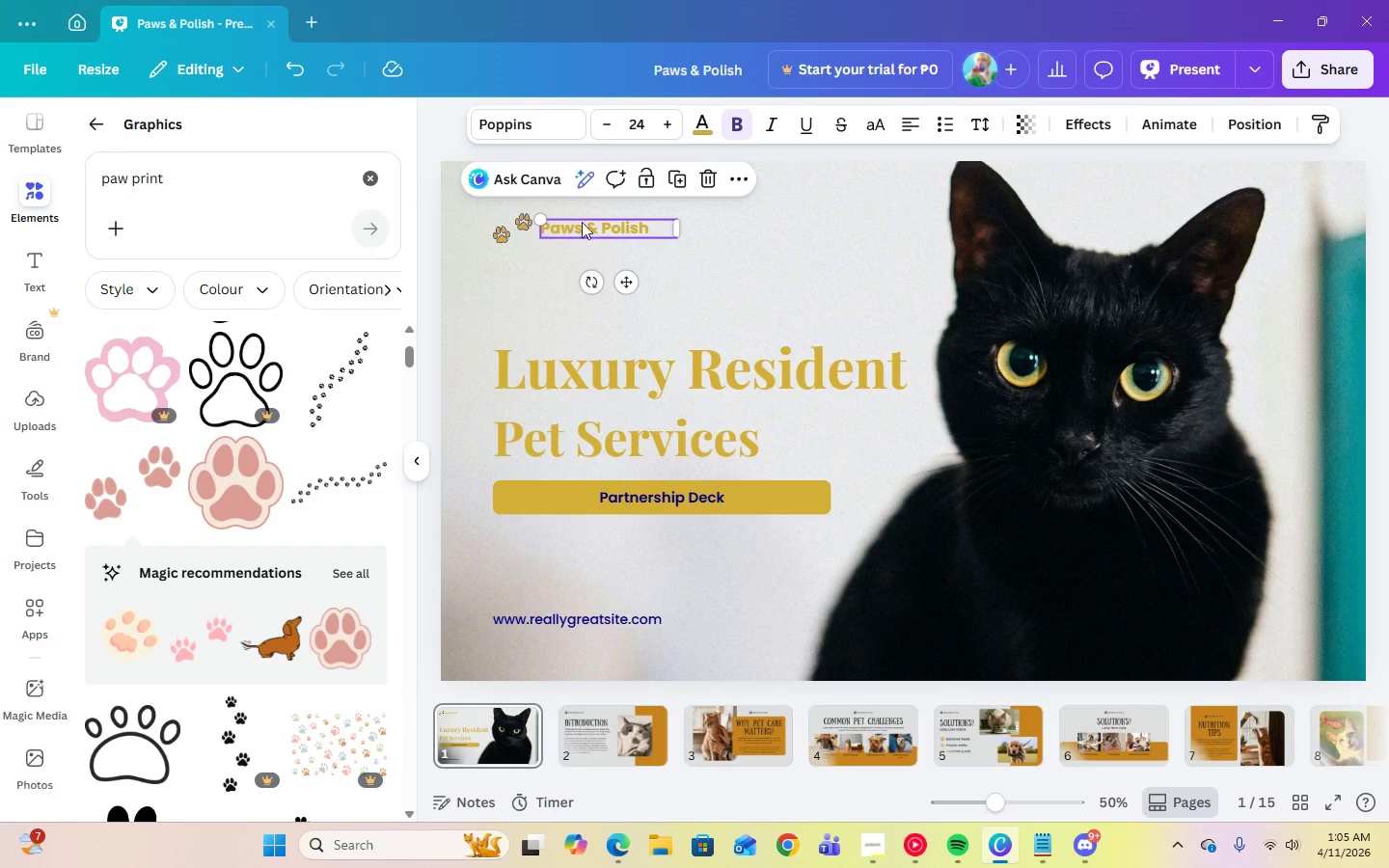 
key(Shift+ShiftLeft)
 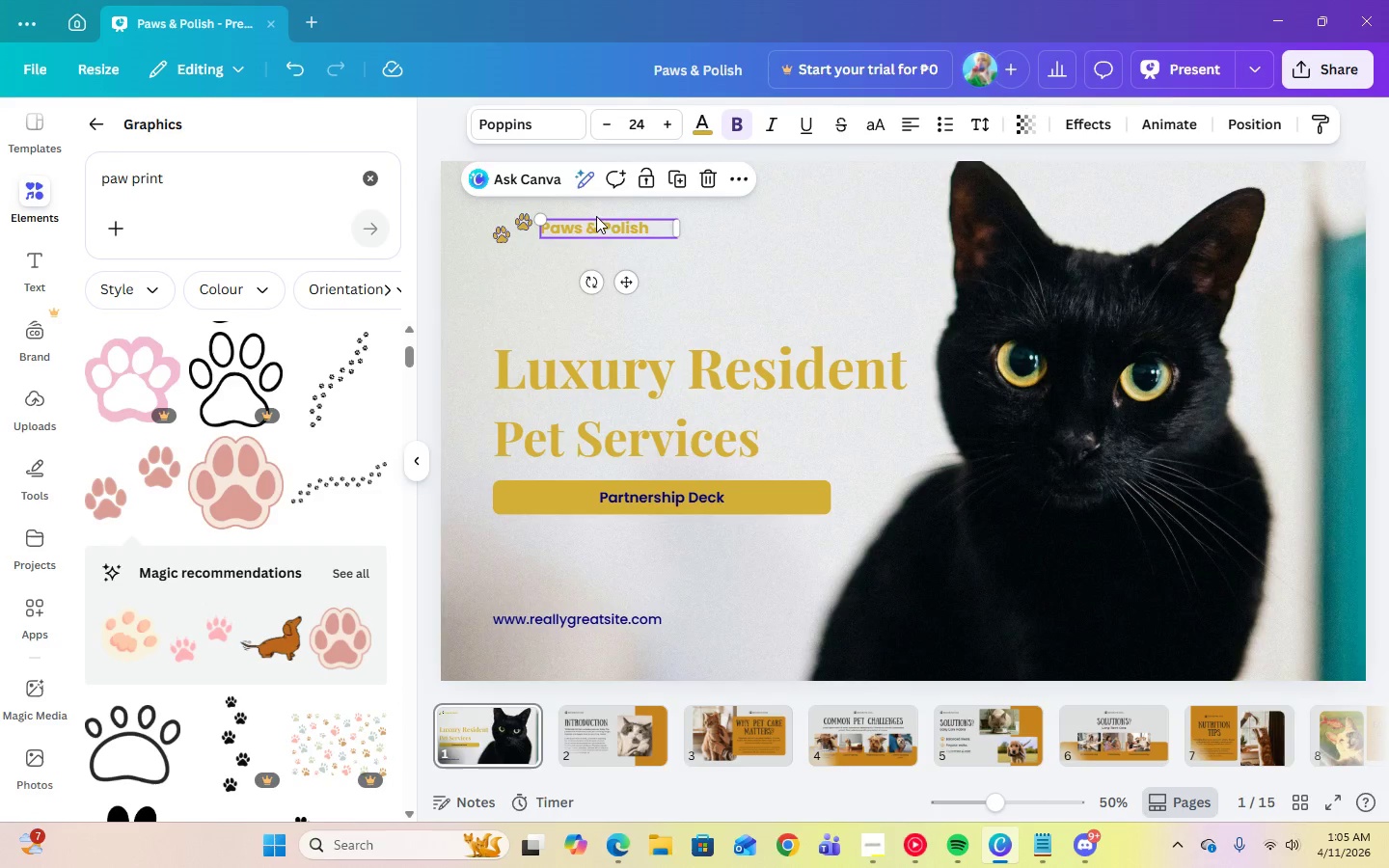 
key(Shift+ShiftLeft)
 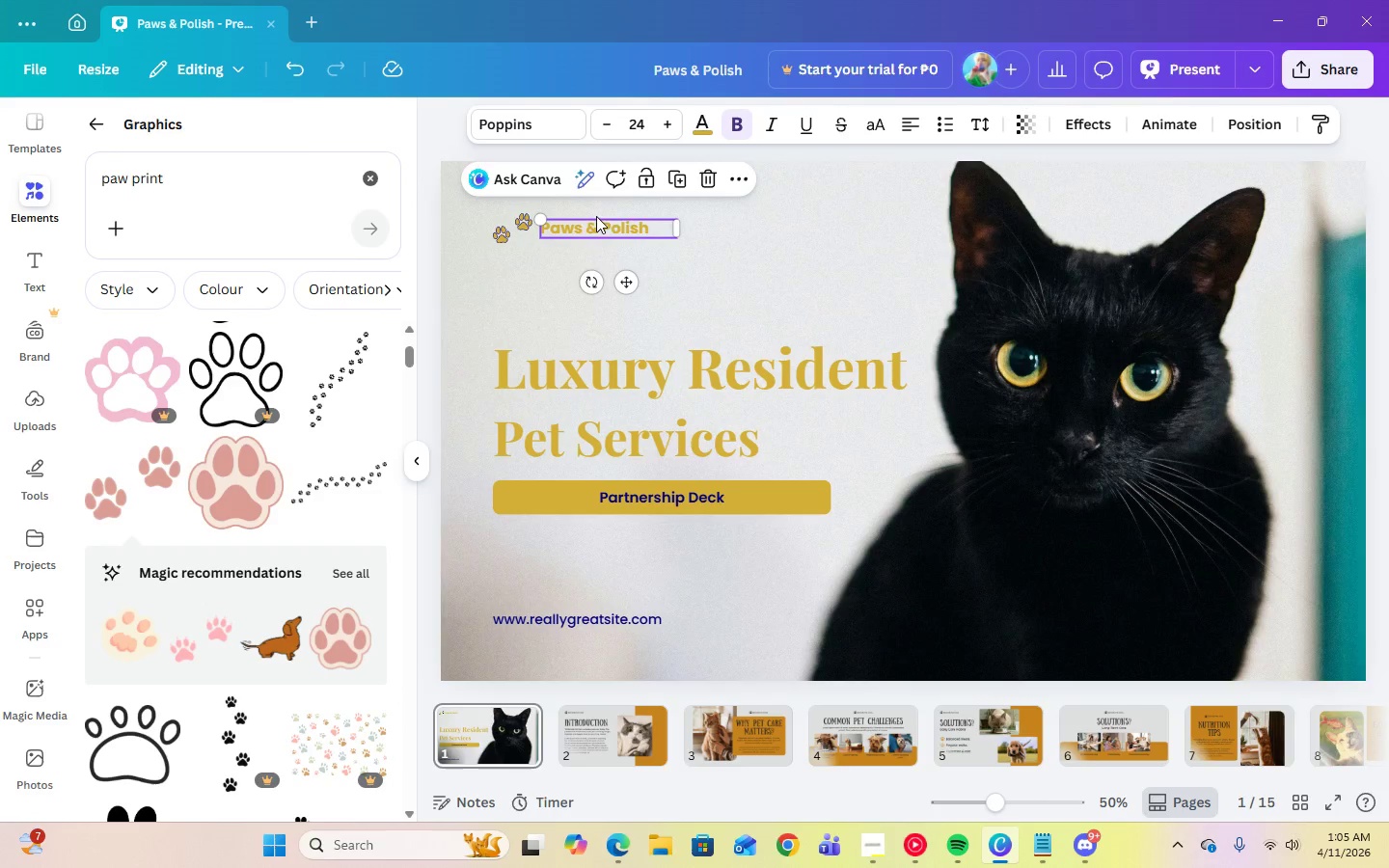 
key(Shift+ShiftLeft)
 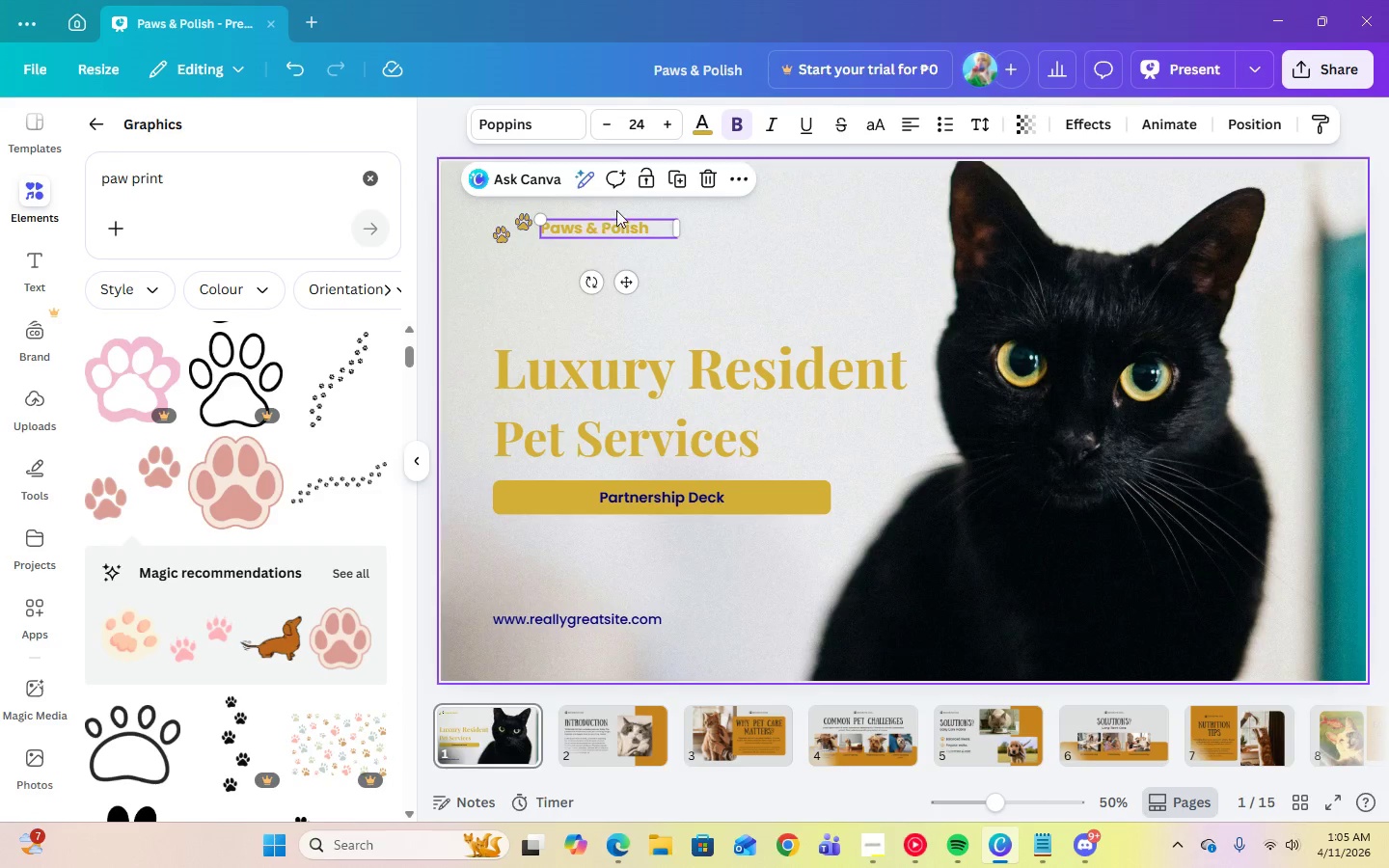 
key(Shift+ShiftLeft)
 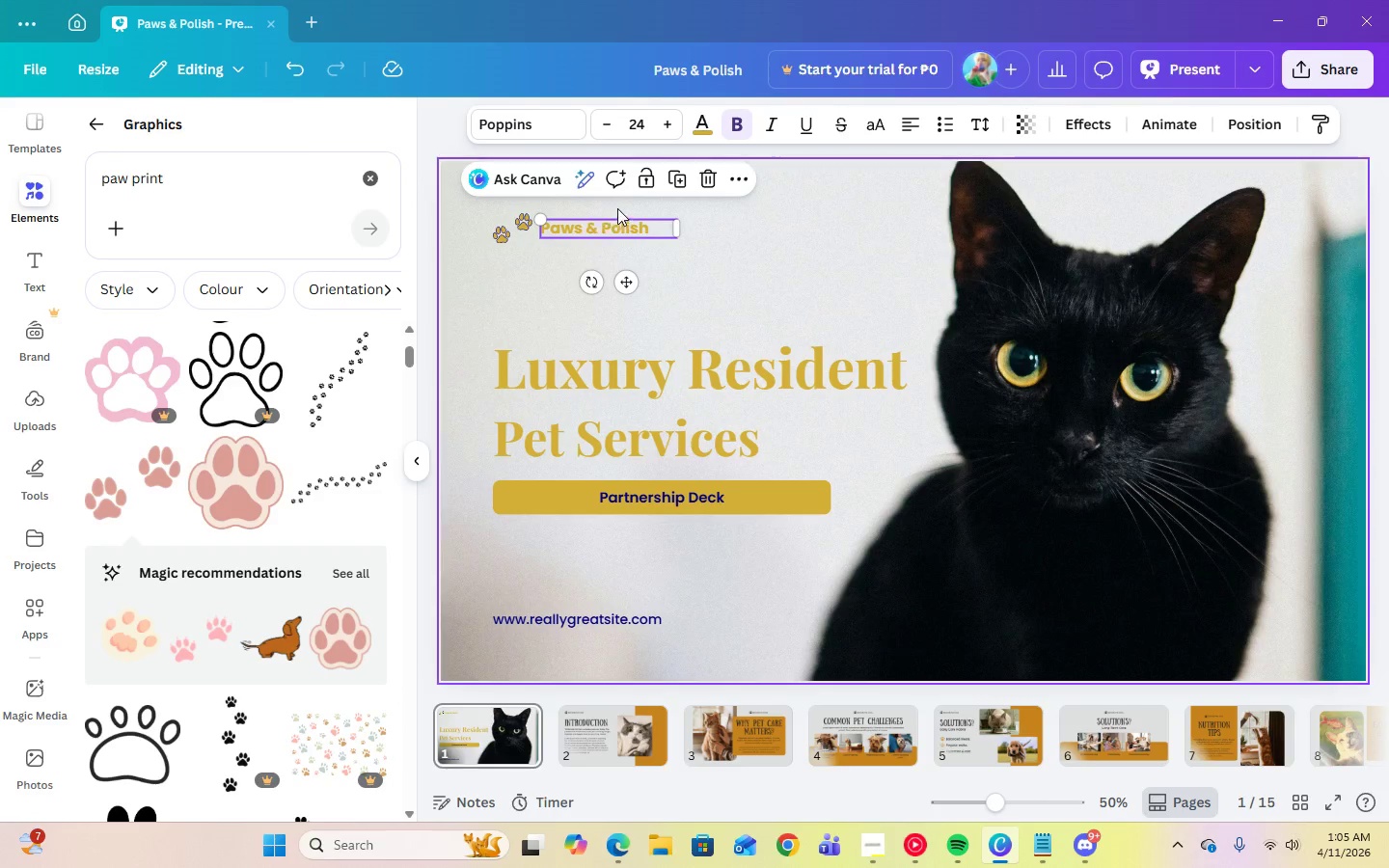 
key(Shift+ShiftLeft)
 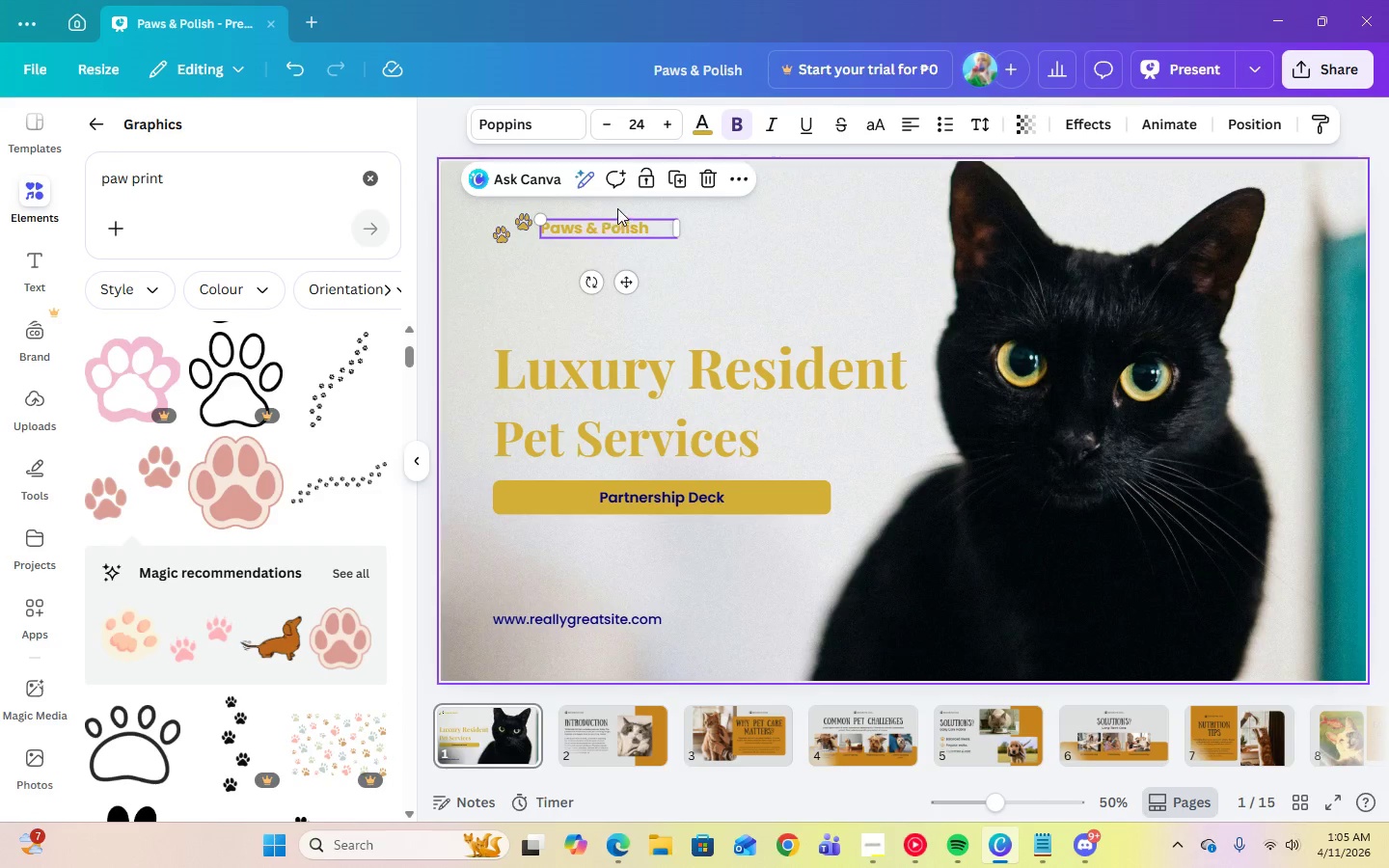 
key(Shift+ShiftLeft)
 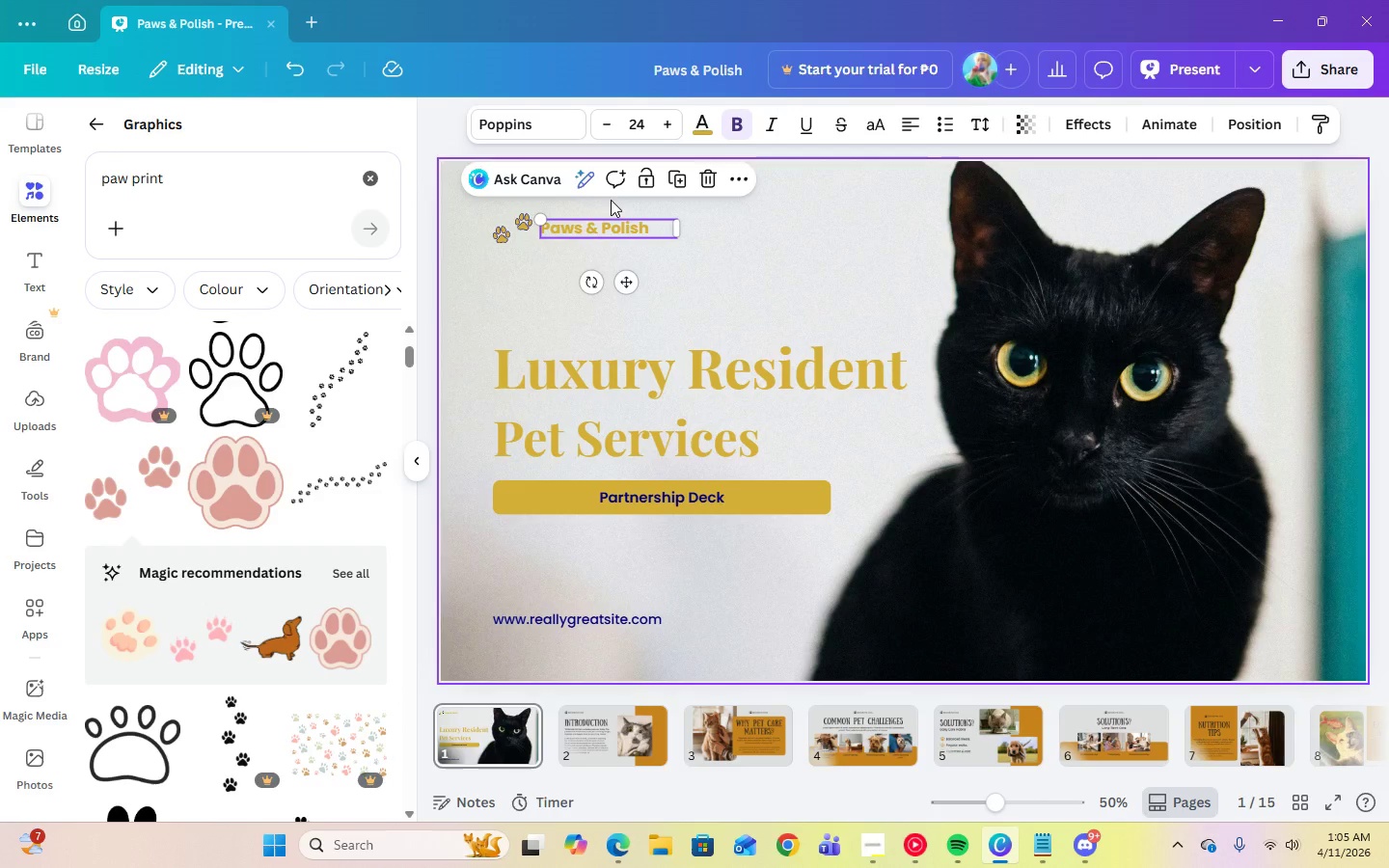 
hold_key(key=ShiftLeft, duration=1.5)
left_click([519, 232])
 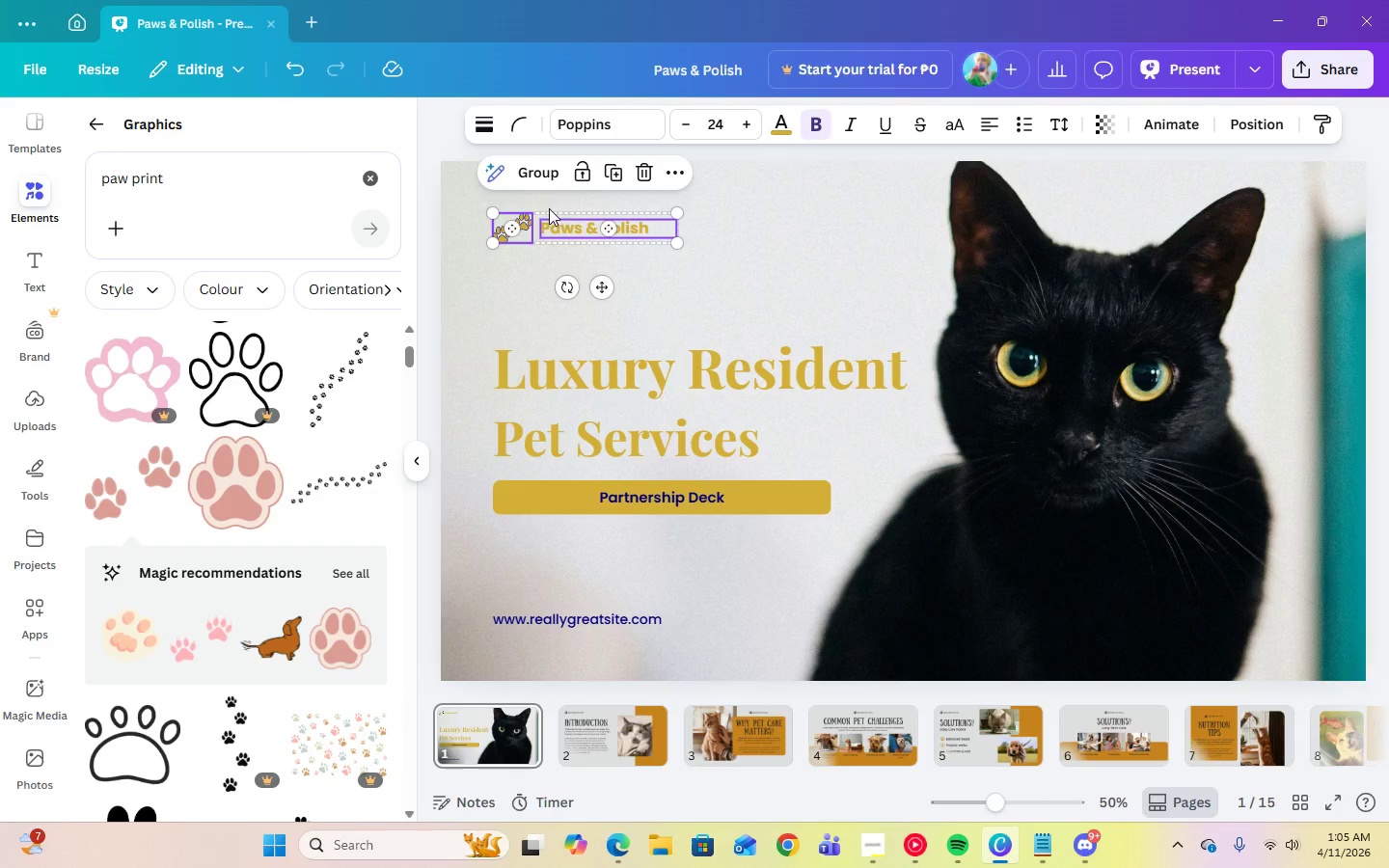 
left_click([548, 175])
 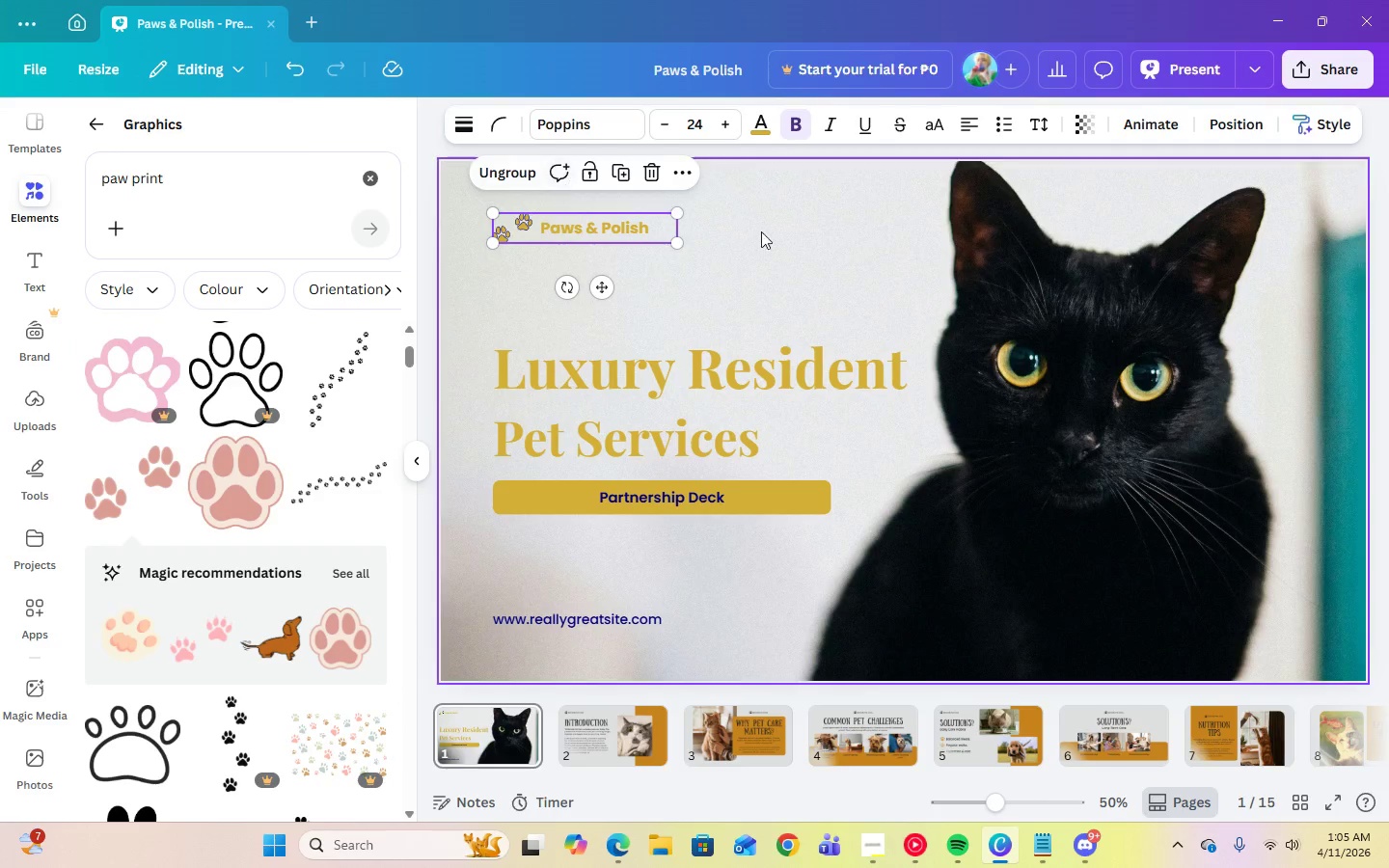 
left_click([808, 252])
 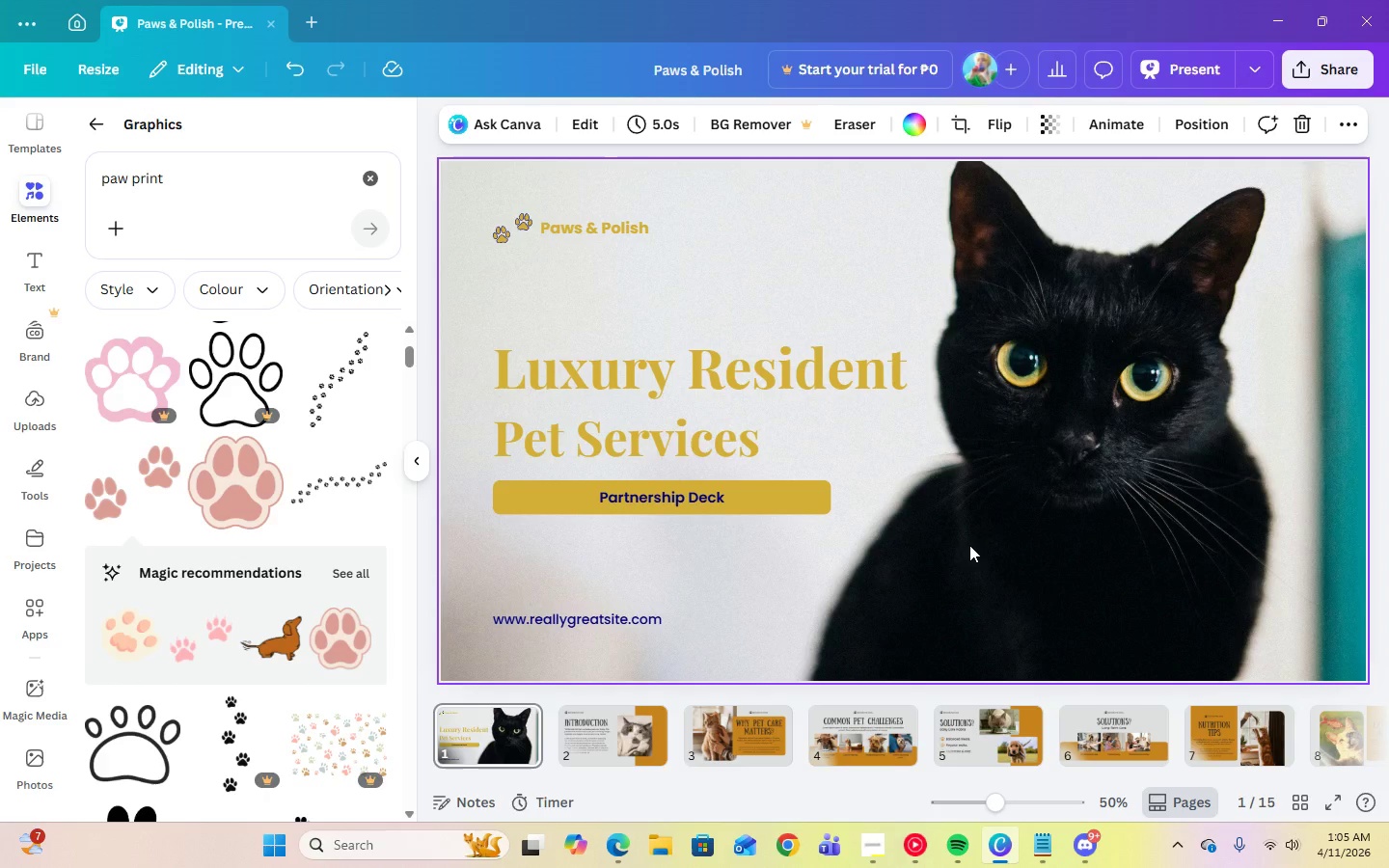 
wait(7.33)
 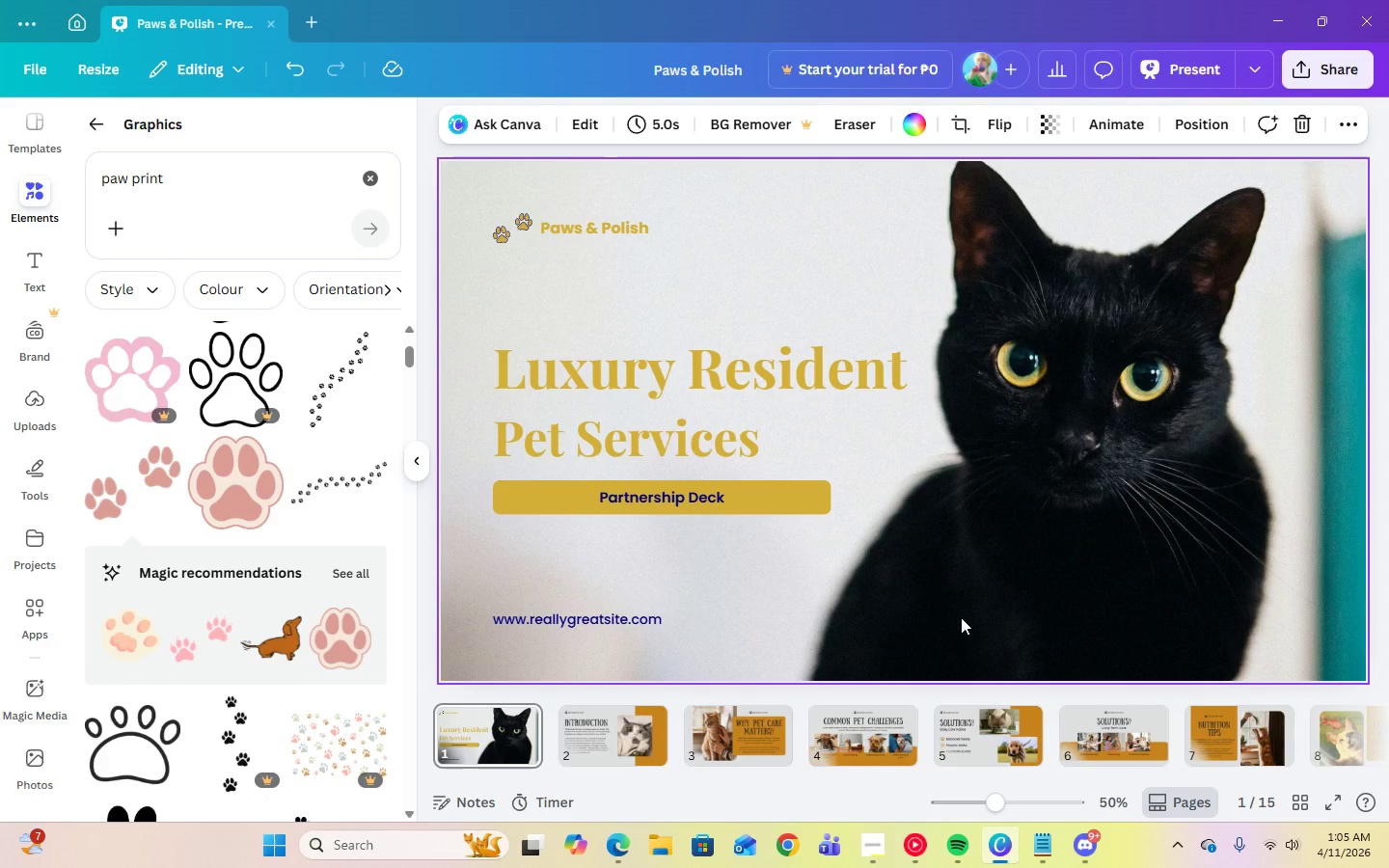 
left_click([592, 747])
 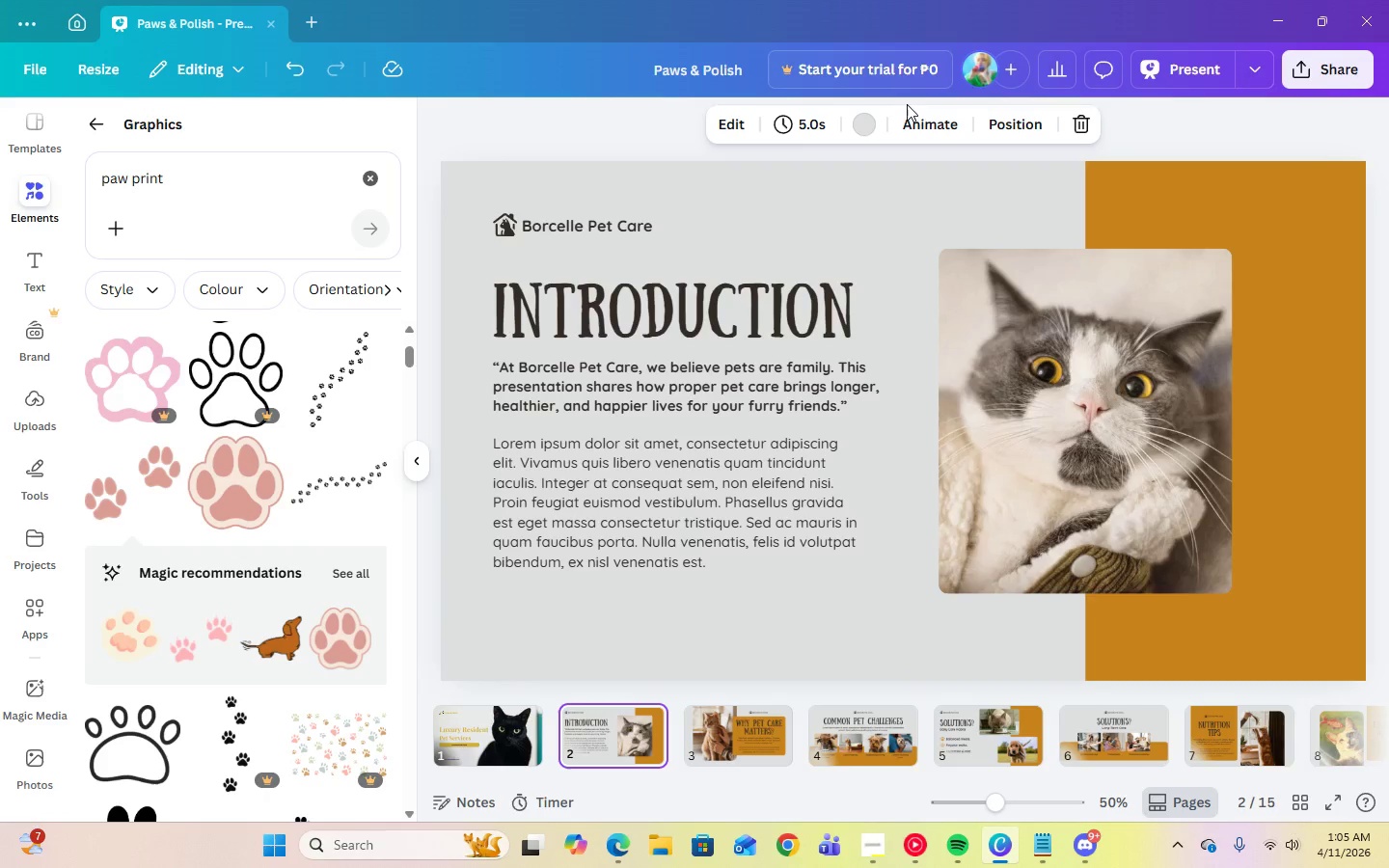 
left_click([877, 189])
 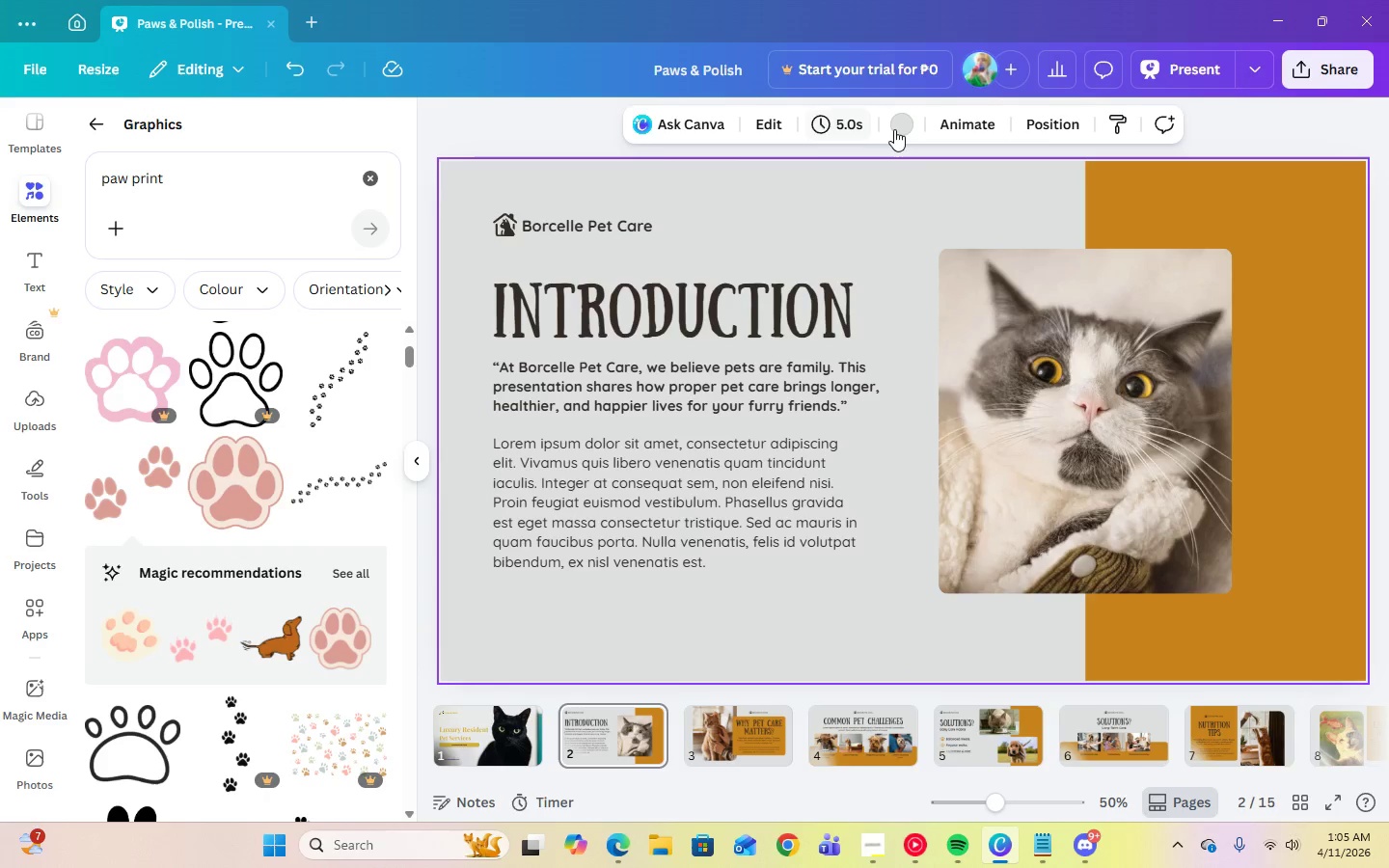 
left_click([895, 129])
 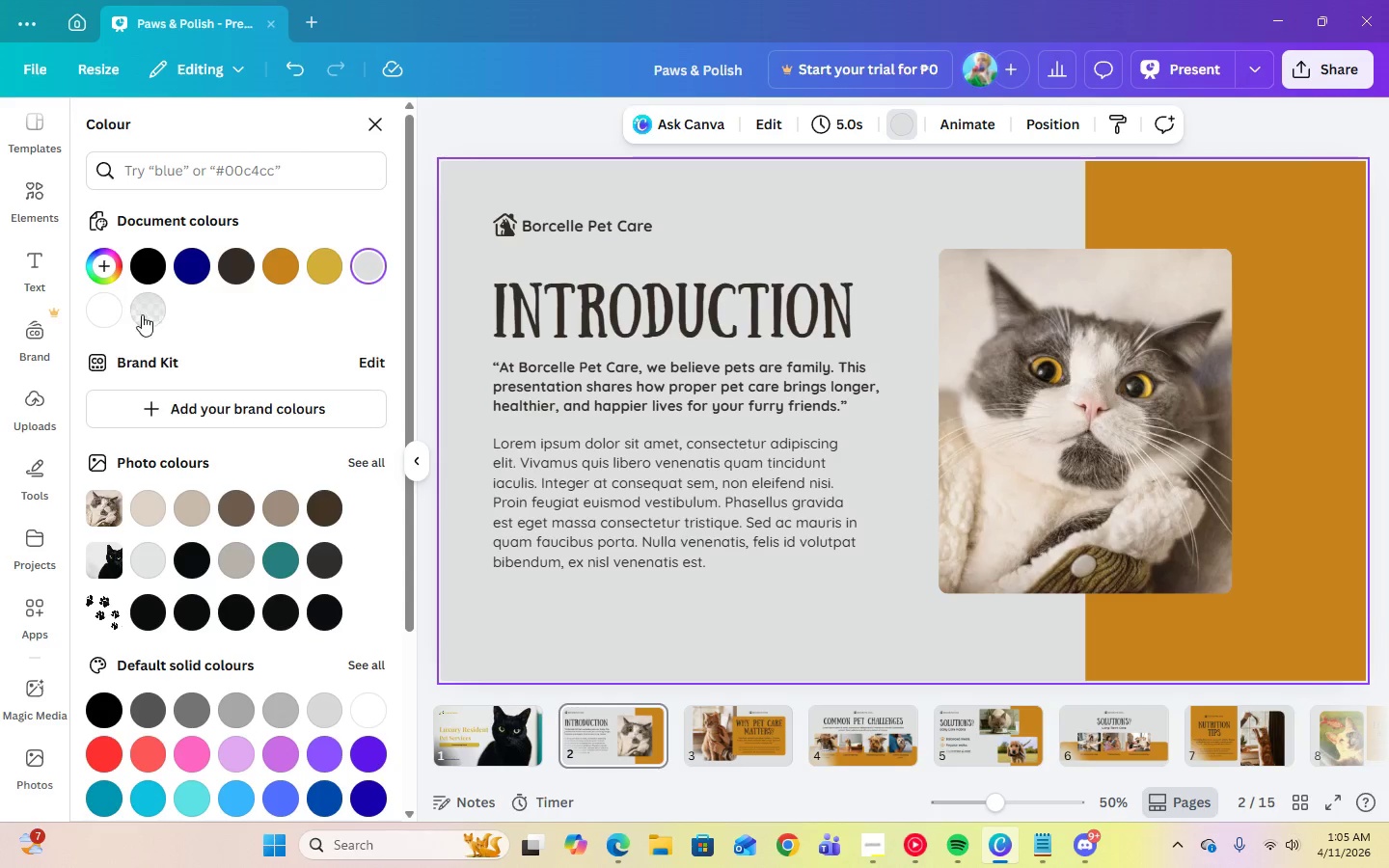 
wait(6.47)
 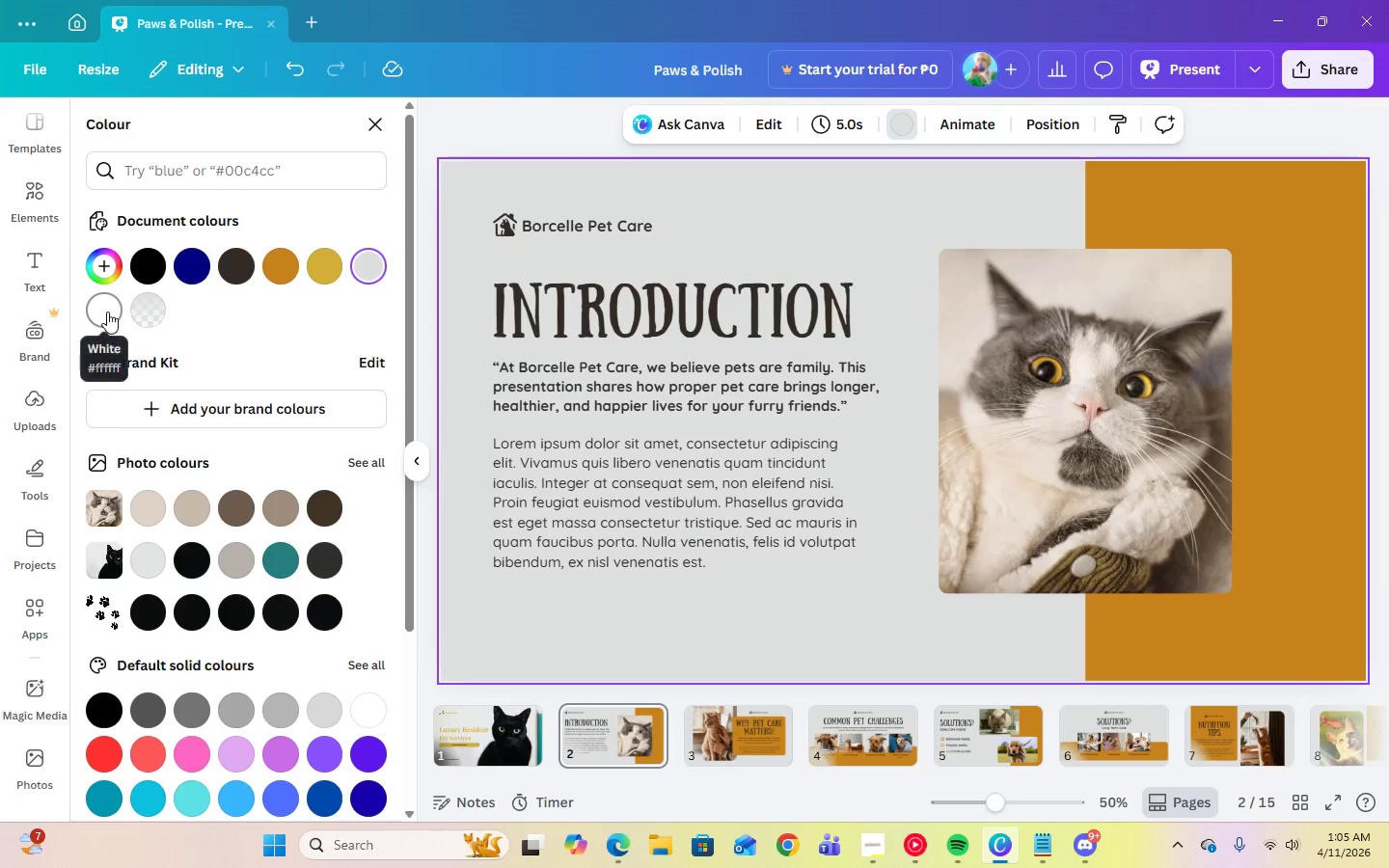 
left_click([371, 271])
 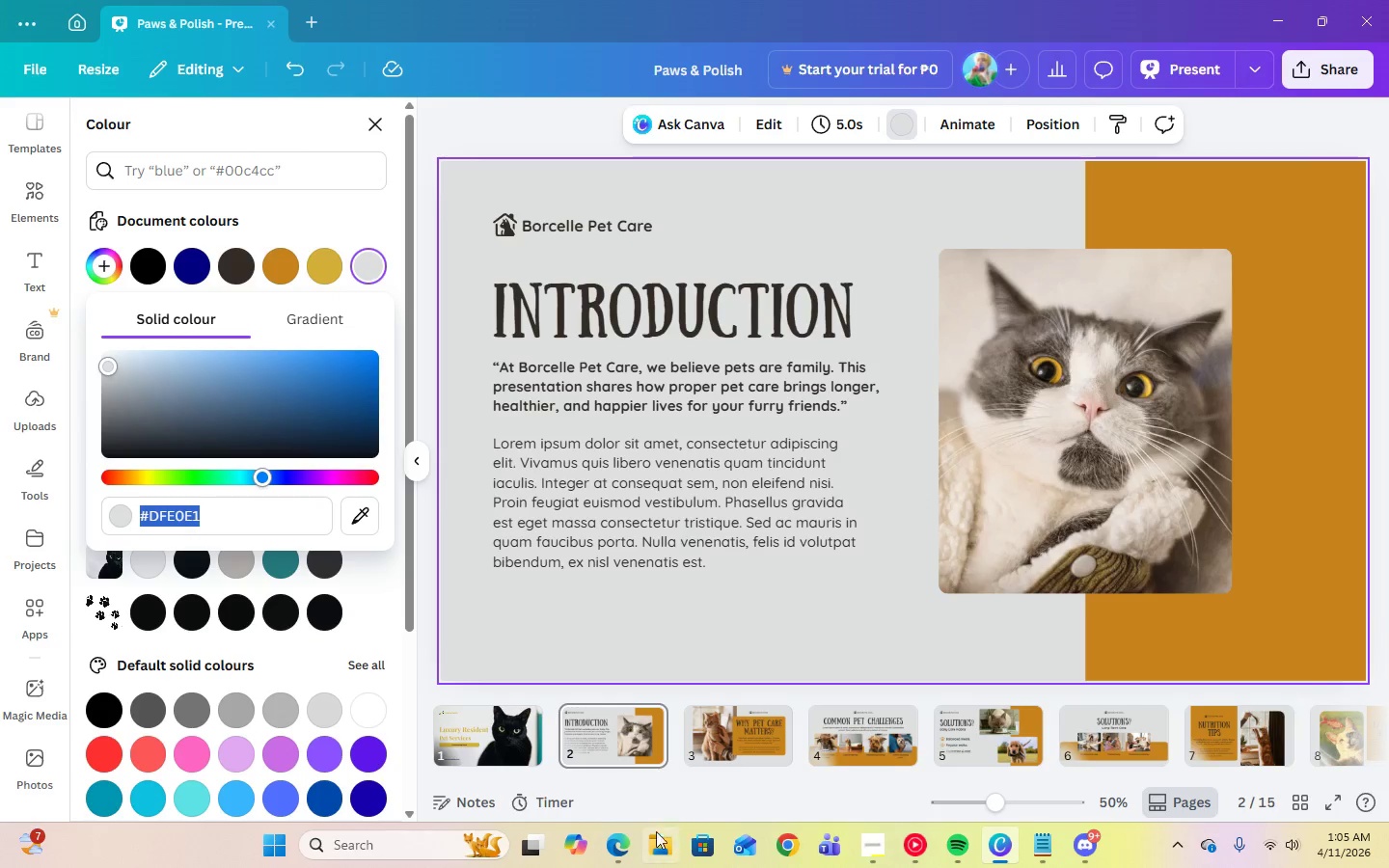 
left_click([606, 854])
 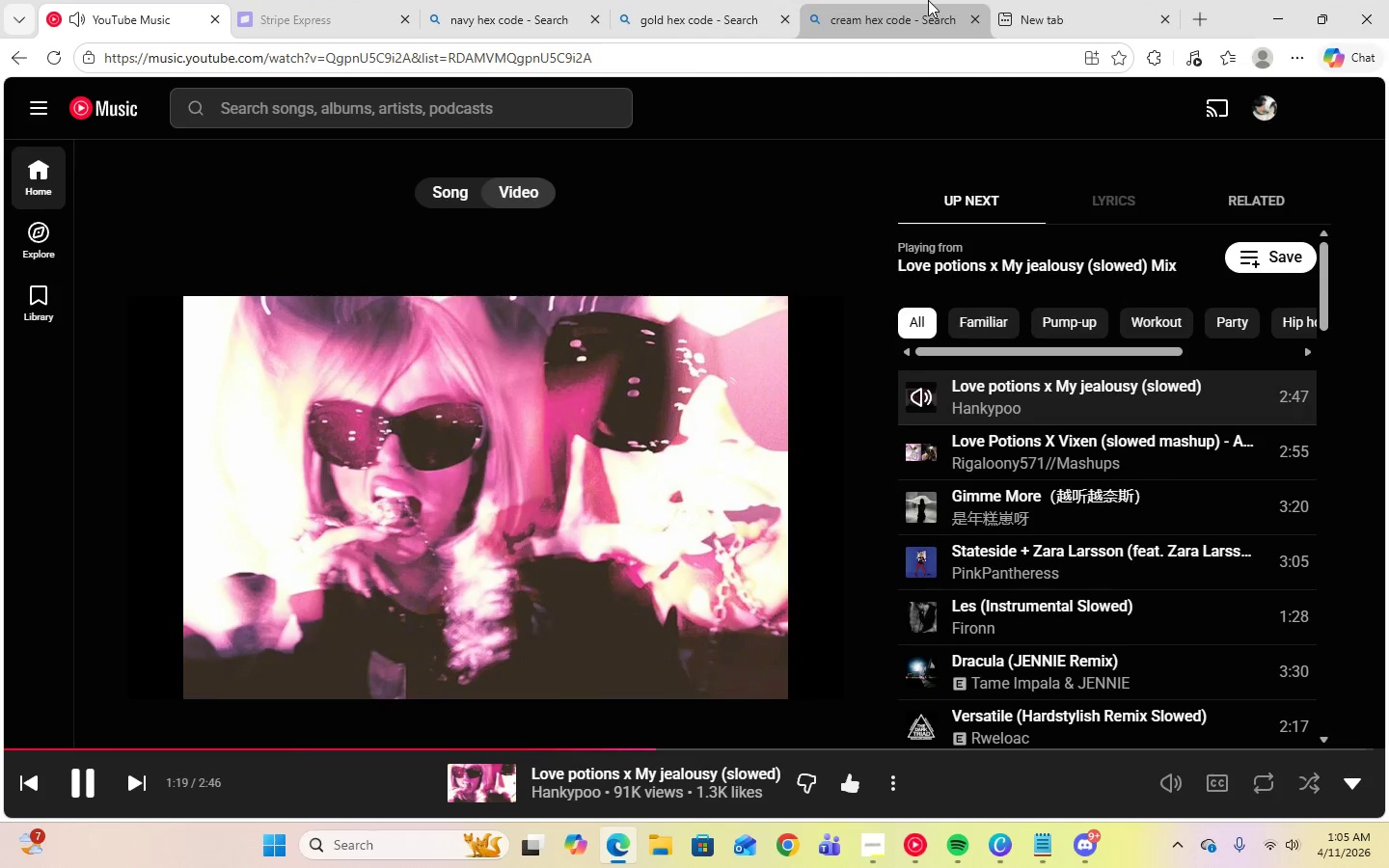 
left_click([926, 0])
 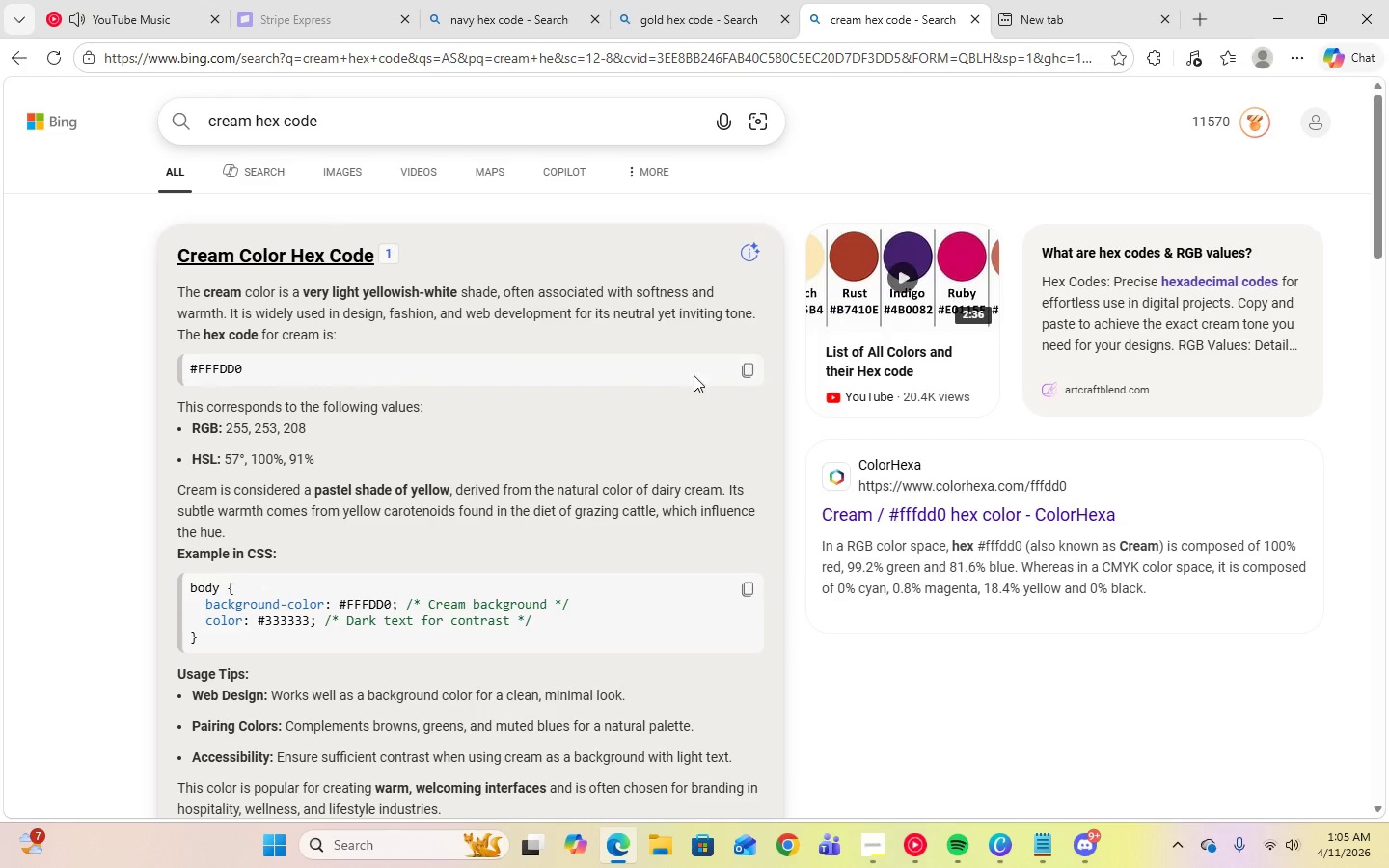 
left_click([749, 369])
 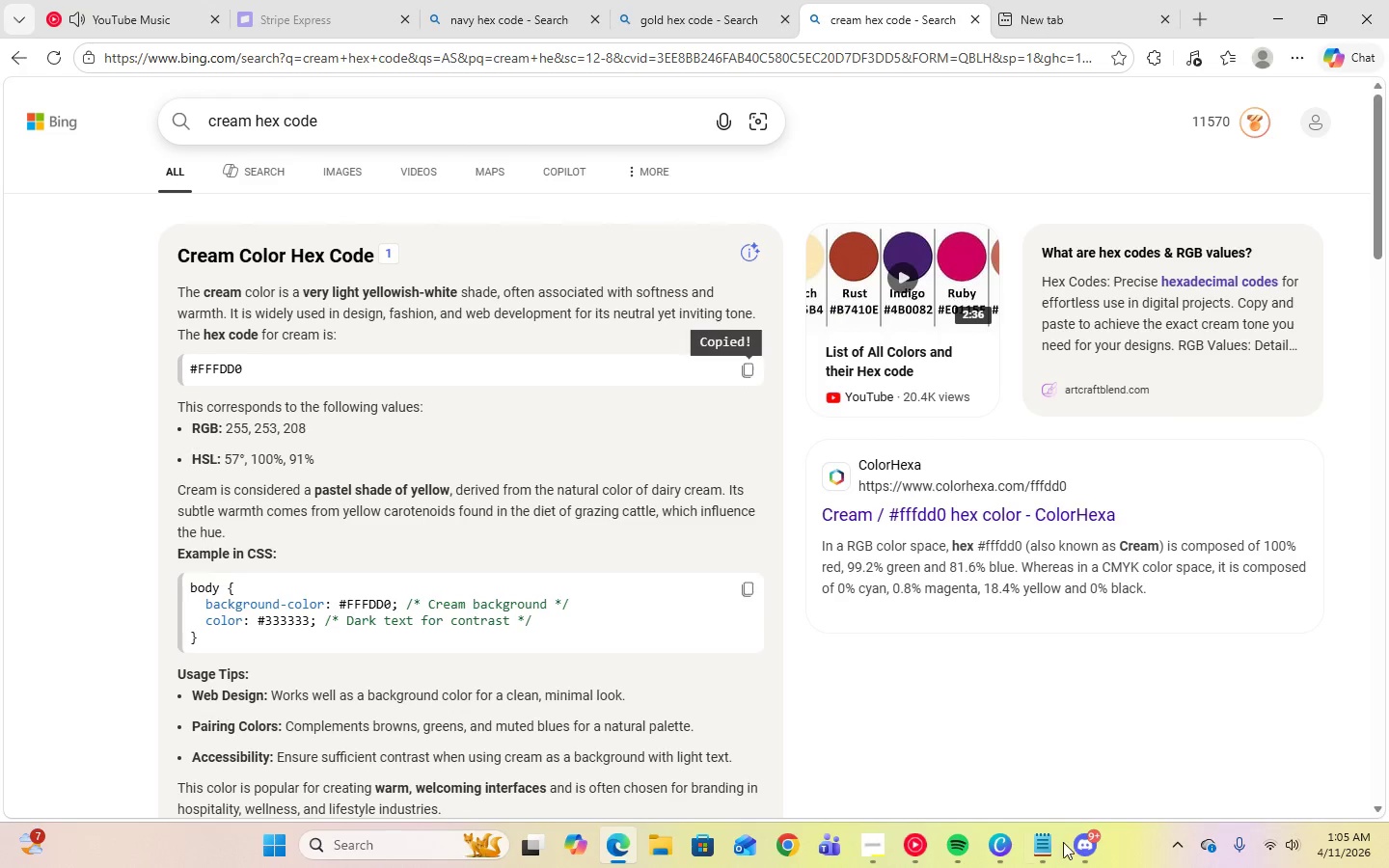 
left_click([997, 842])
 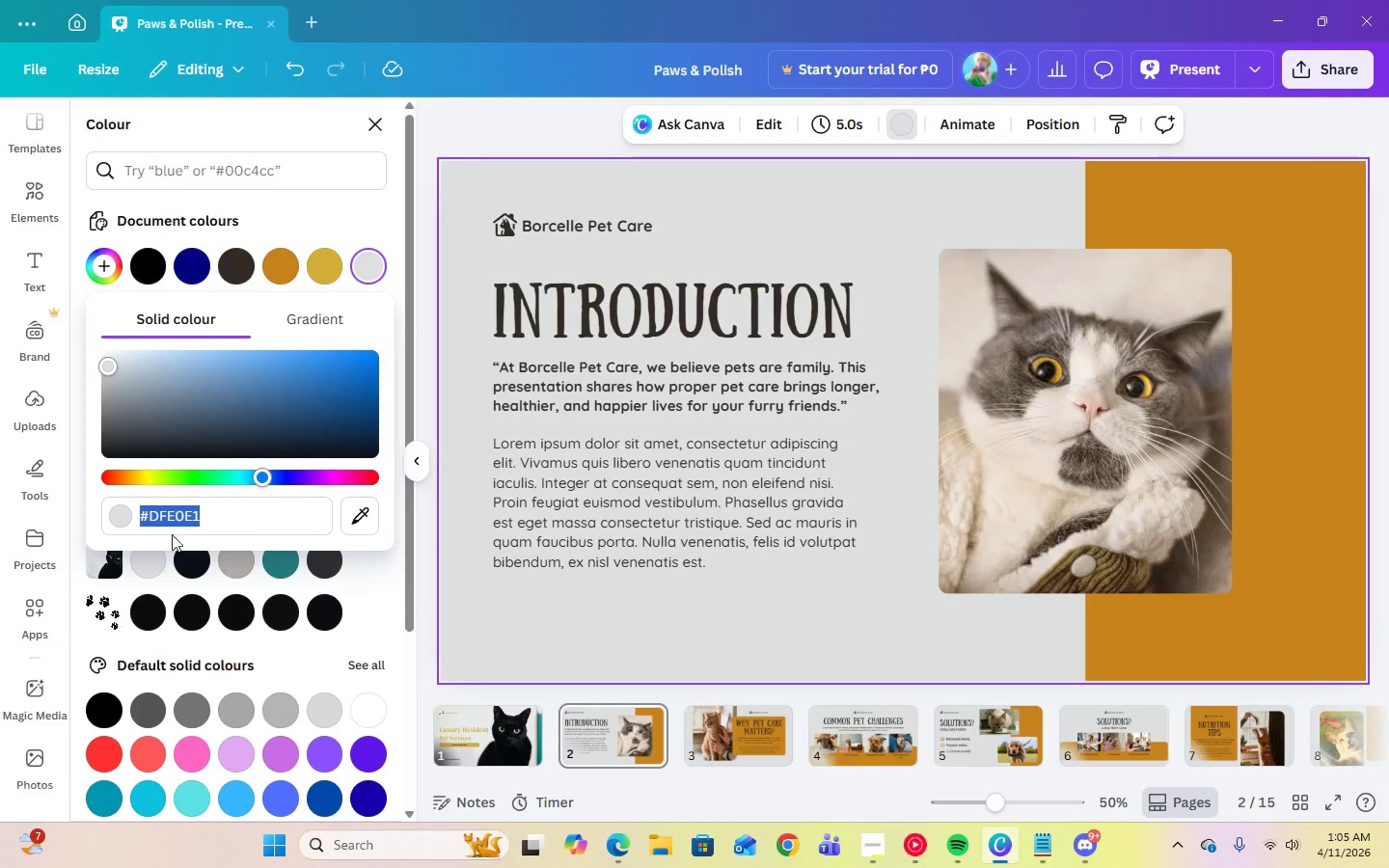 
right_click([165, 513])
 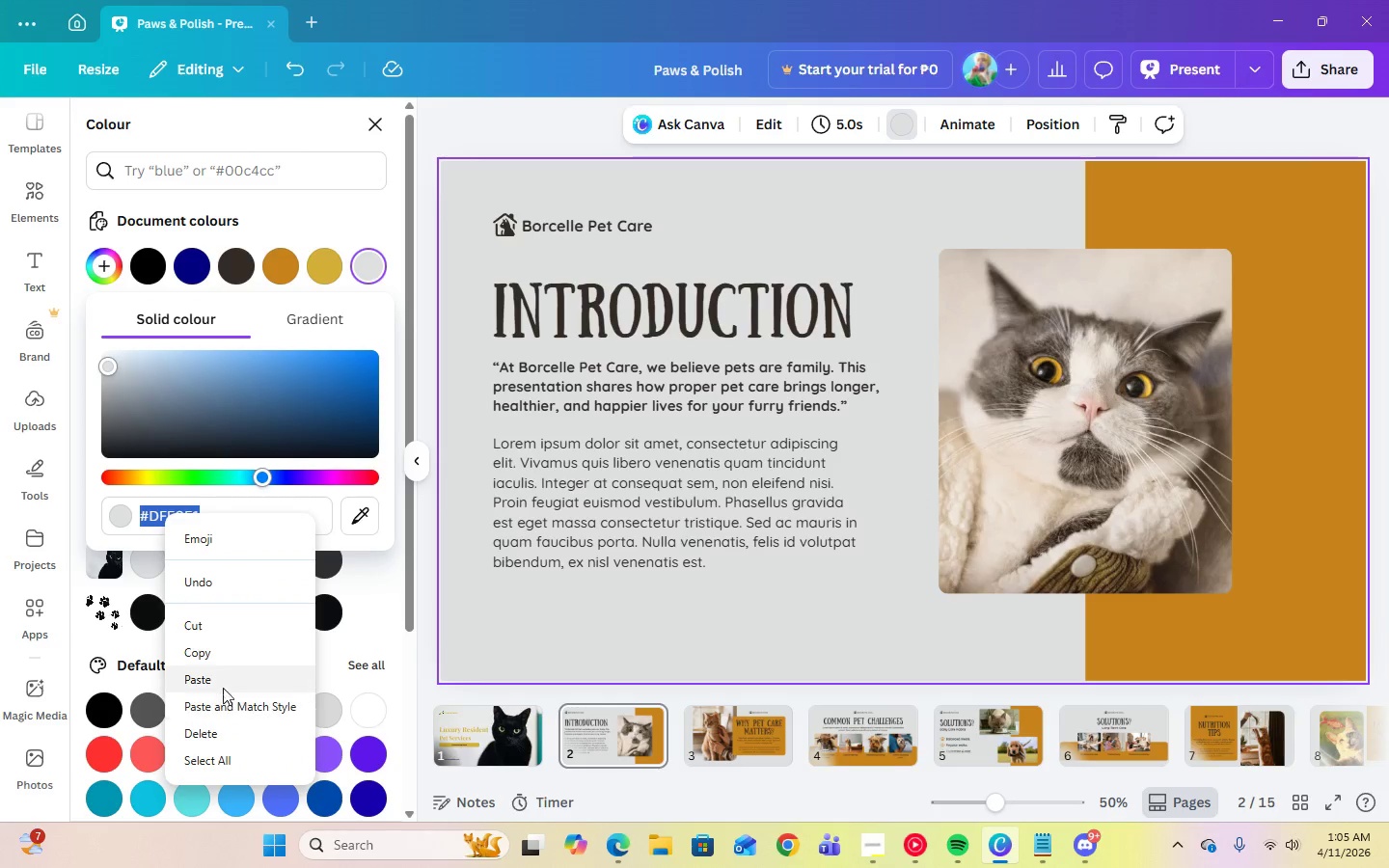 
left_click([214, 674])
 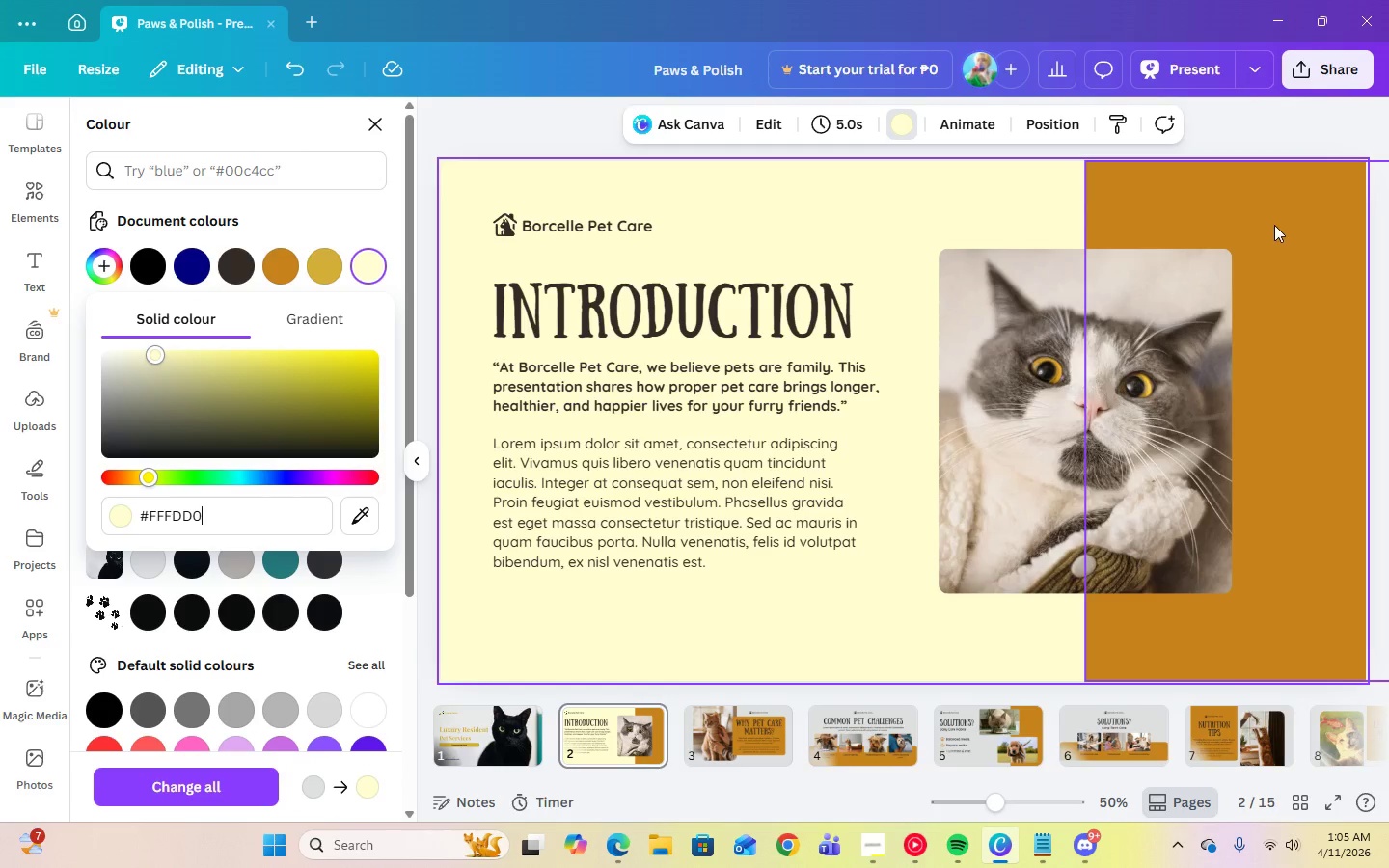 
left_click([1274, 225])
 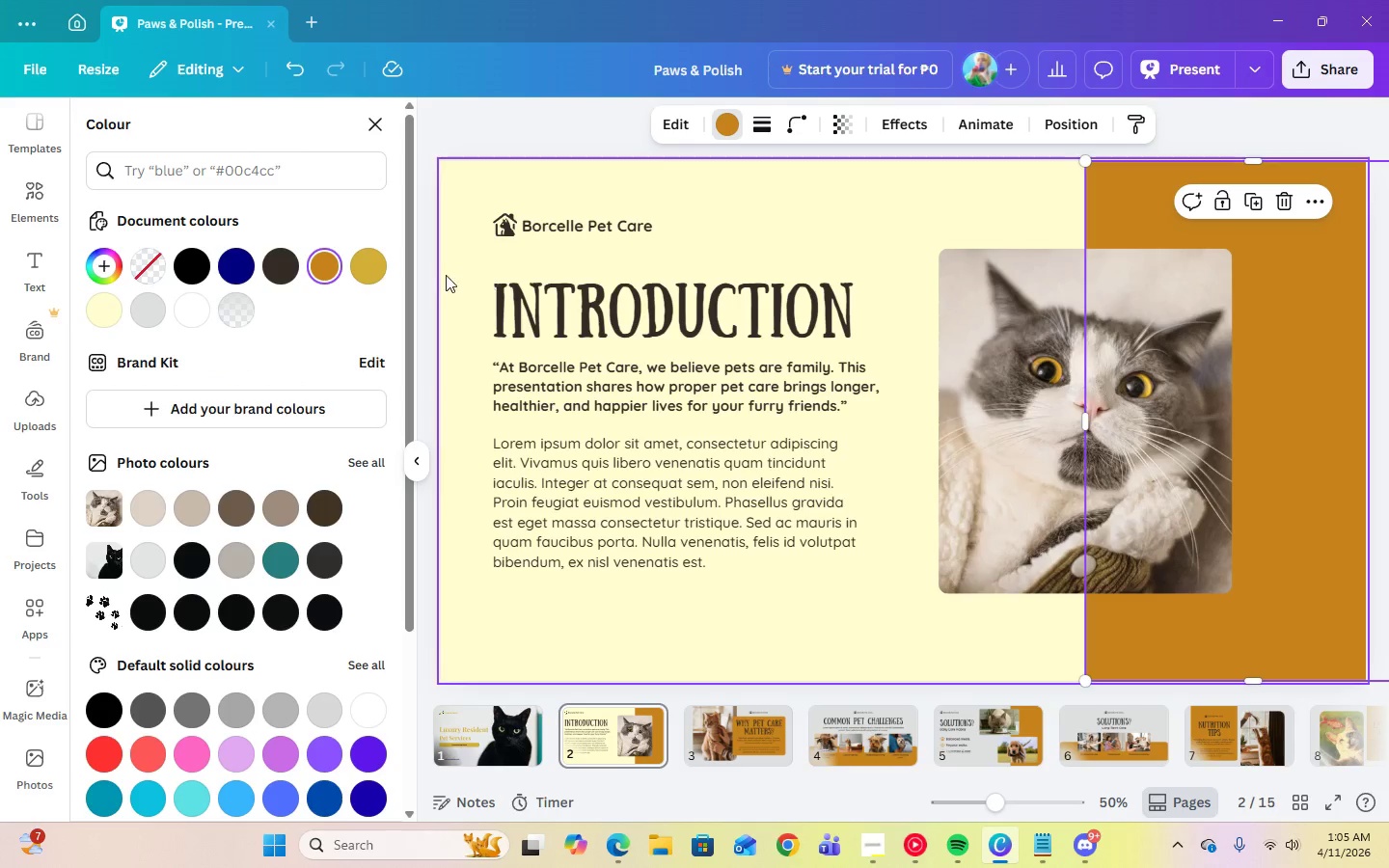 
left_click([379, 271])
 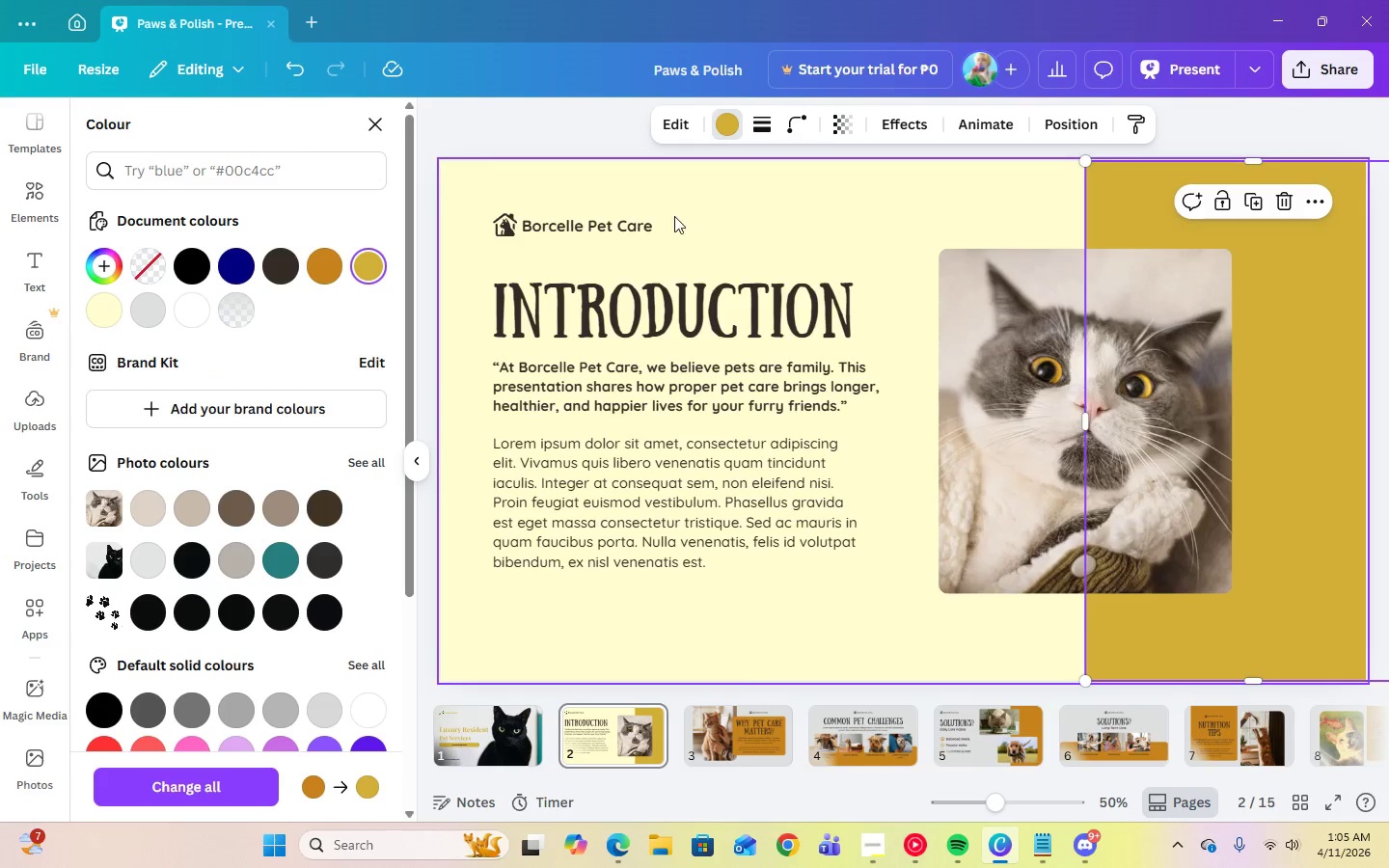 
left_click([561, 221])
 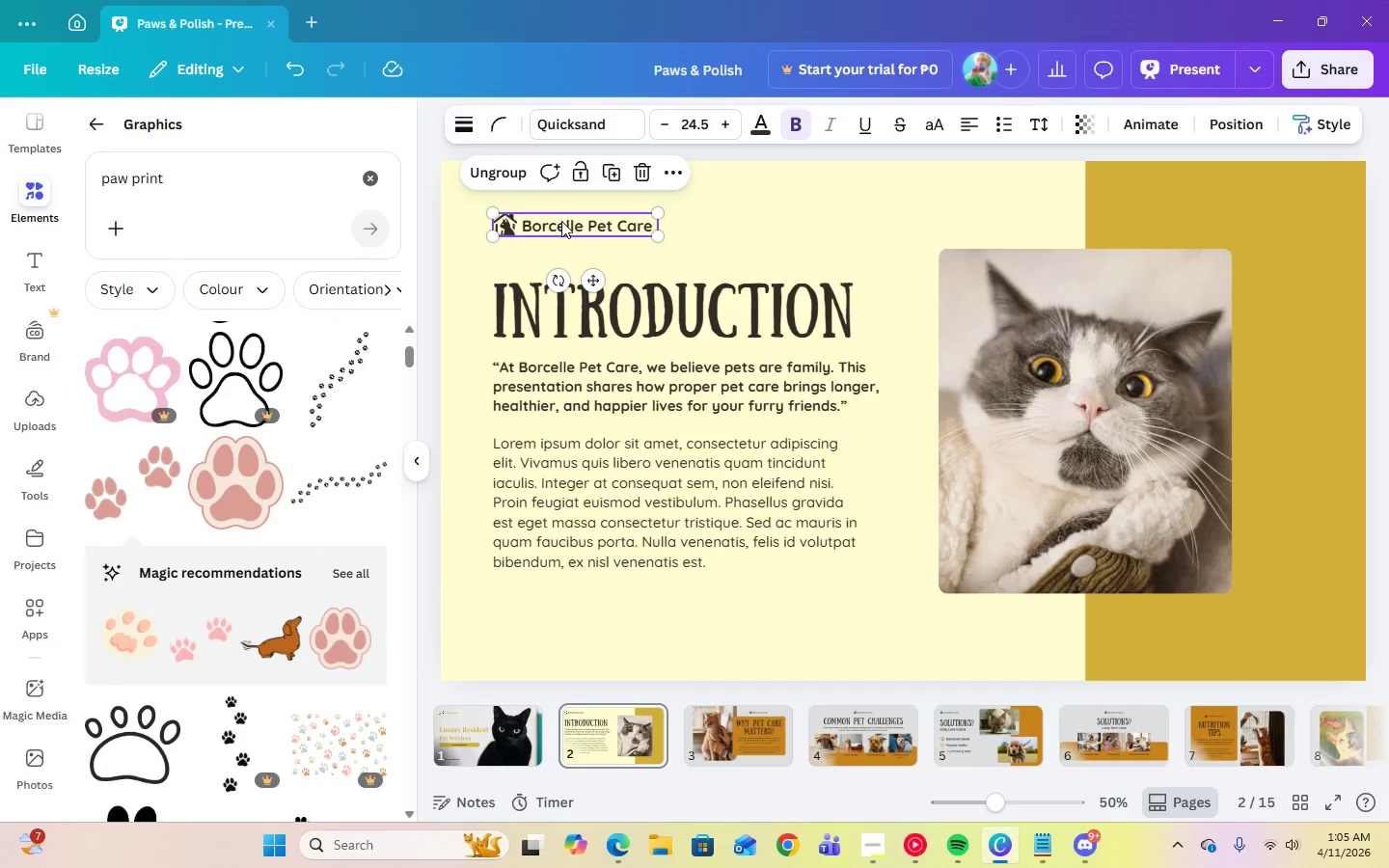 
key(Delete)
 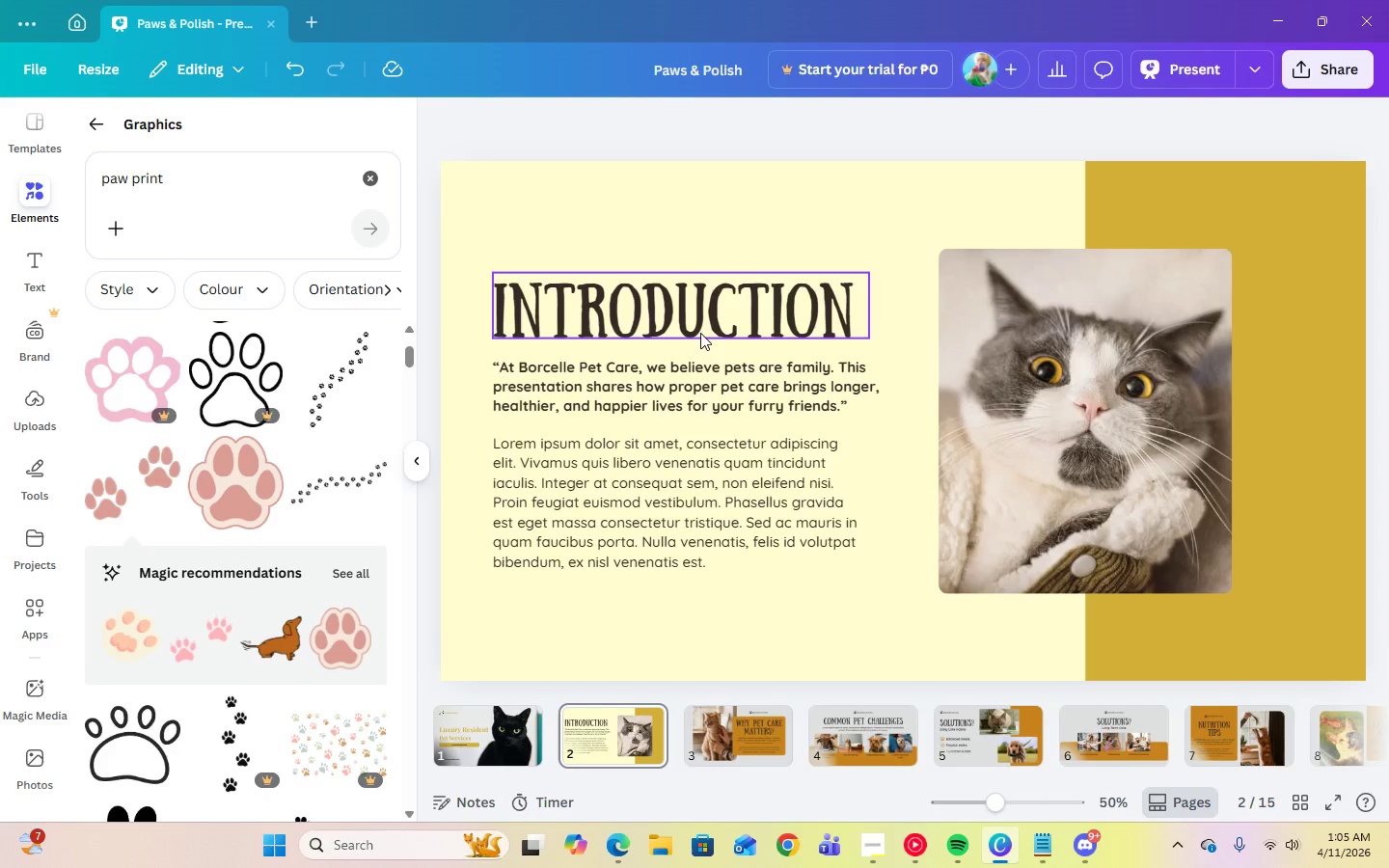 
left_click([701, 332])
 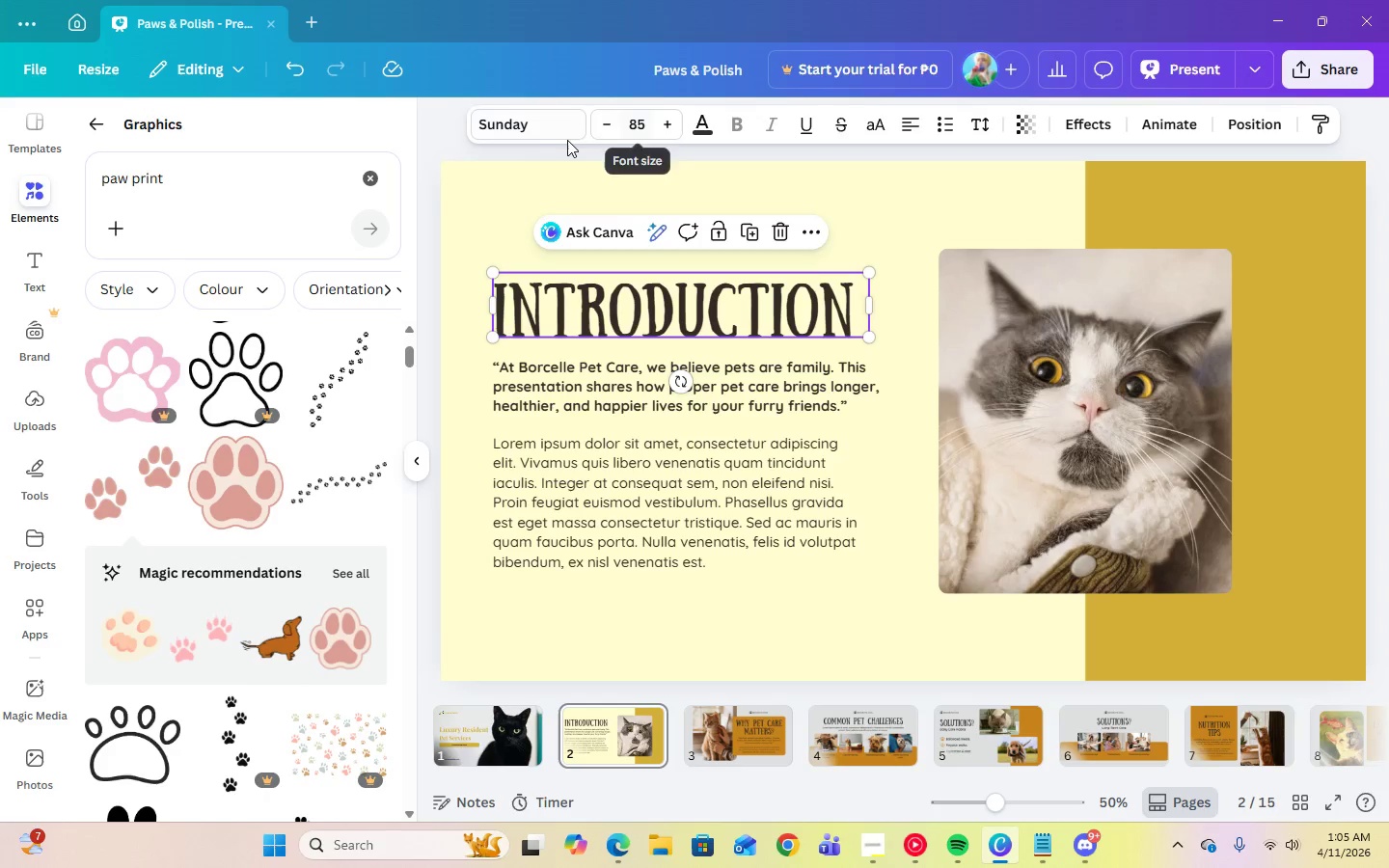 
left_click([544, 127])
 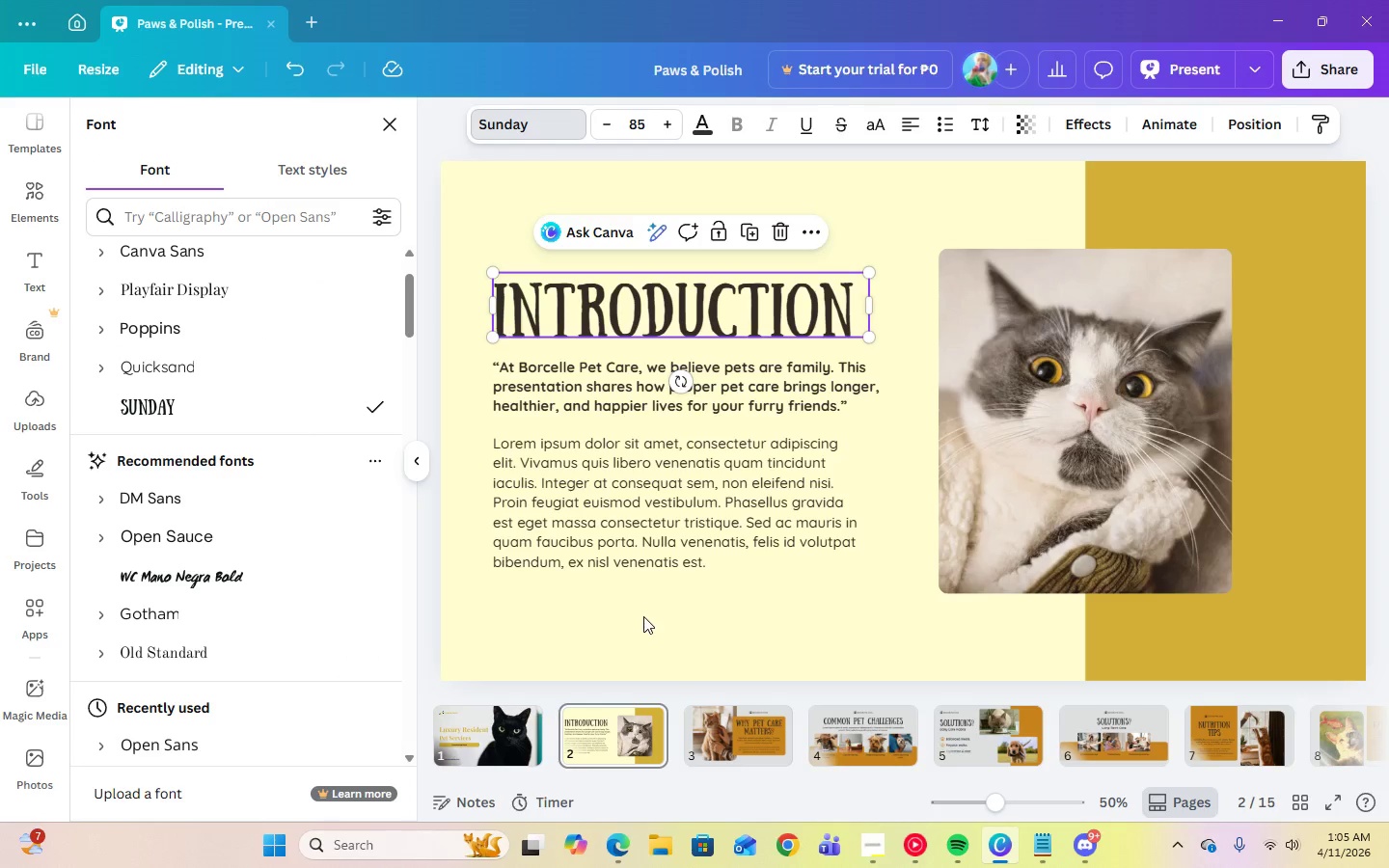 
left_click([488, 737])
 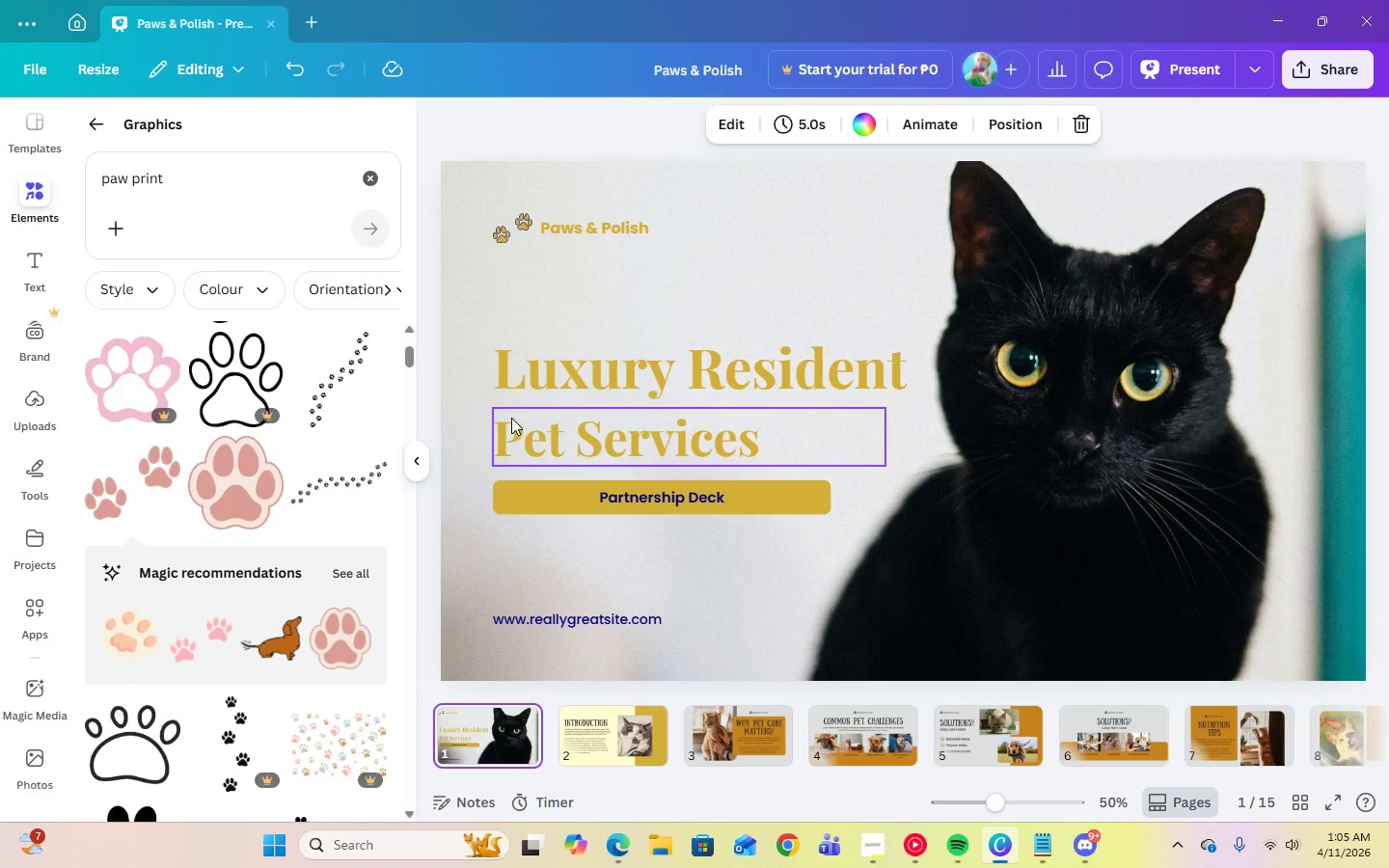 
left_click([580, 370])
 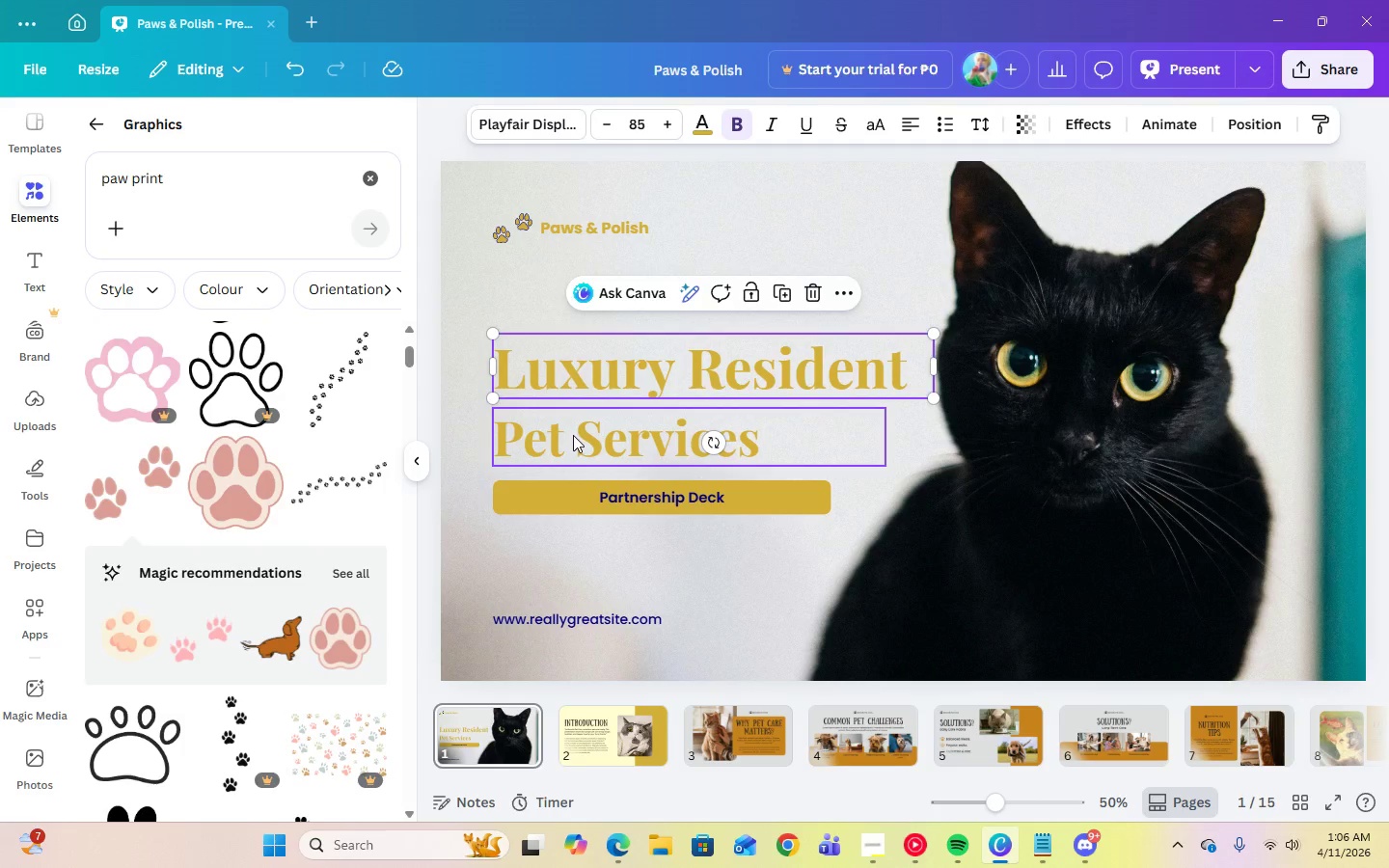 
left_click([573, 435])
 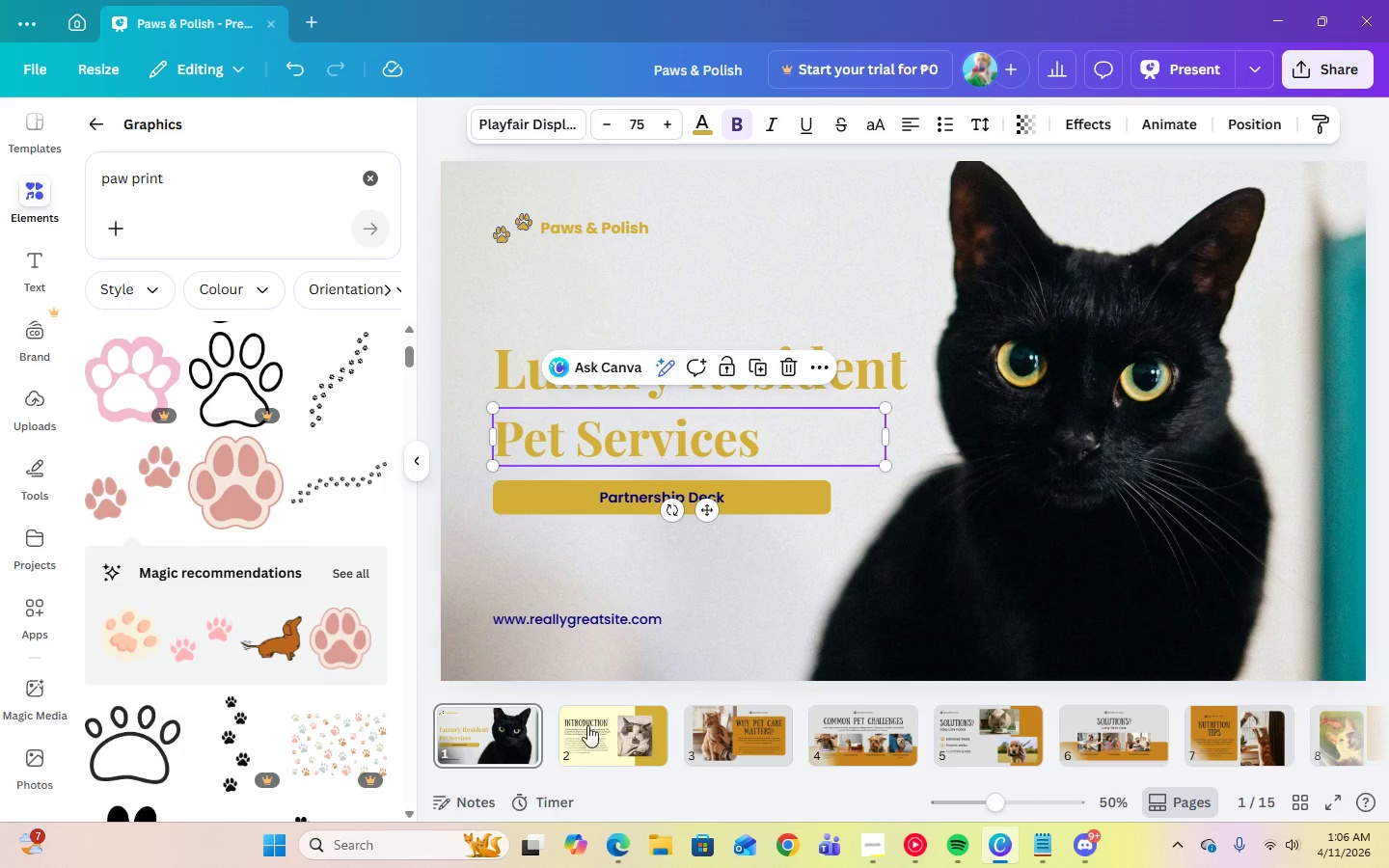 
left_click([594, 738])
 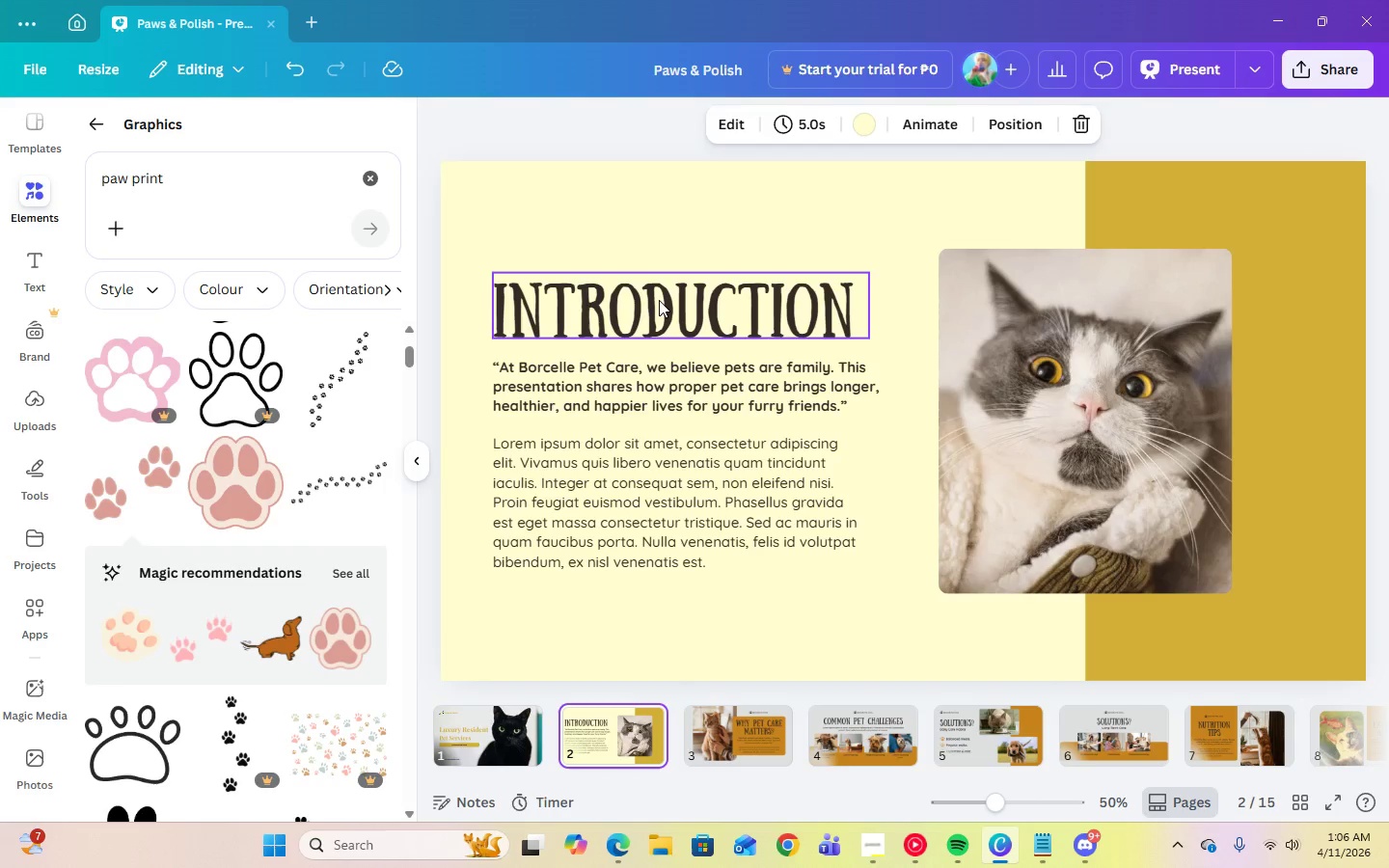 
left_click([659, 301])
 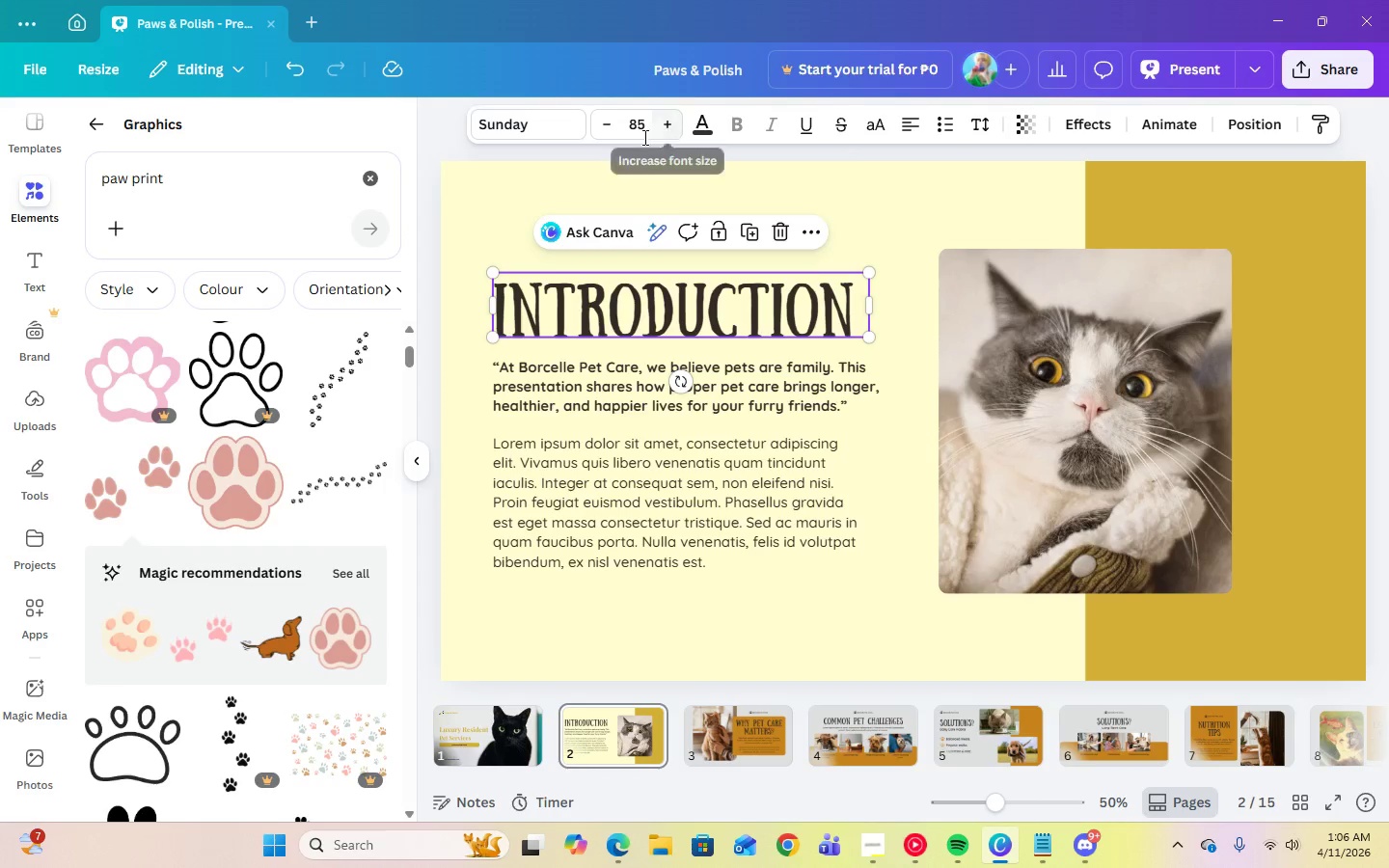 
left_click([640, 127])
 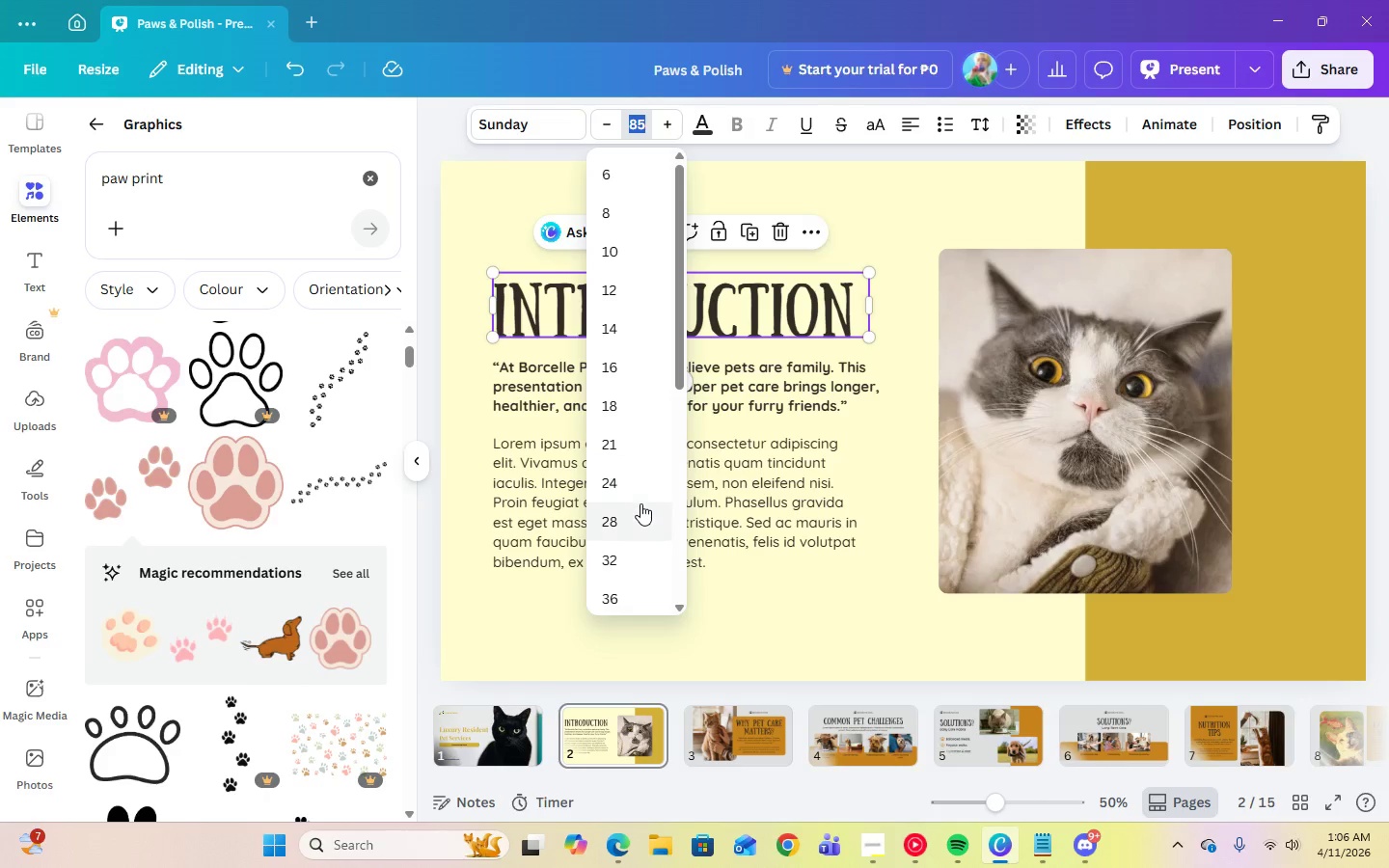 
key(Numpad7)
 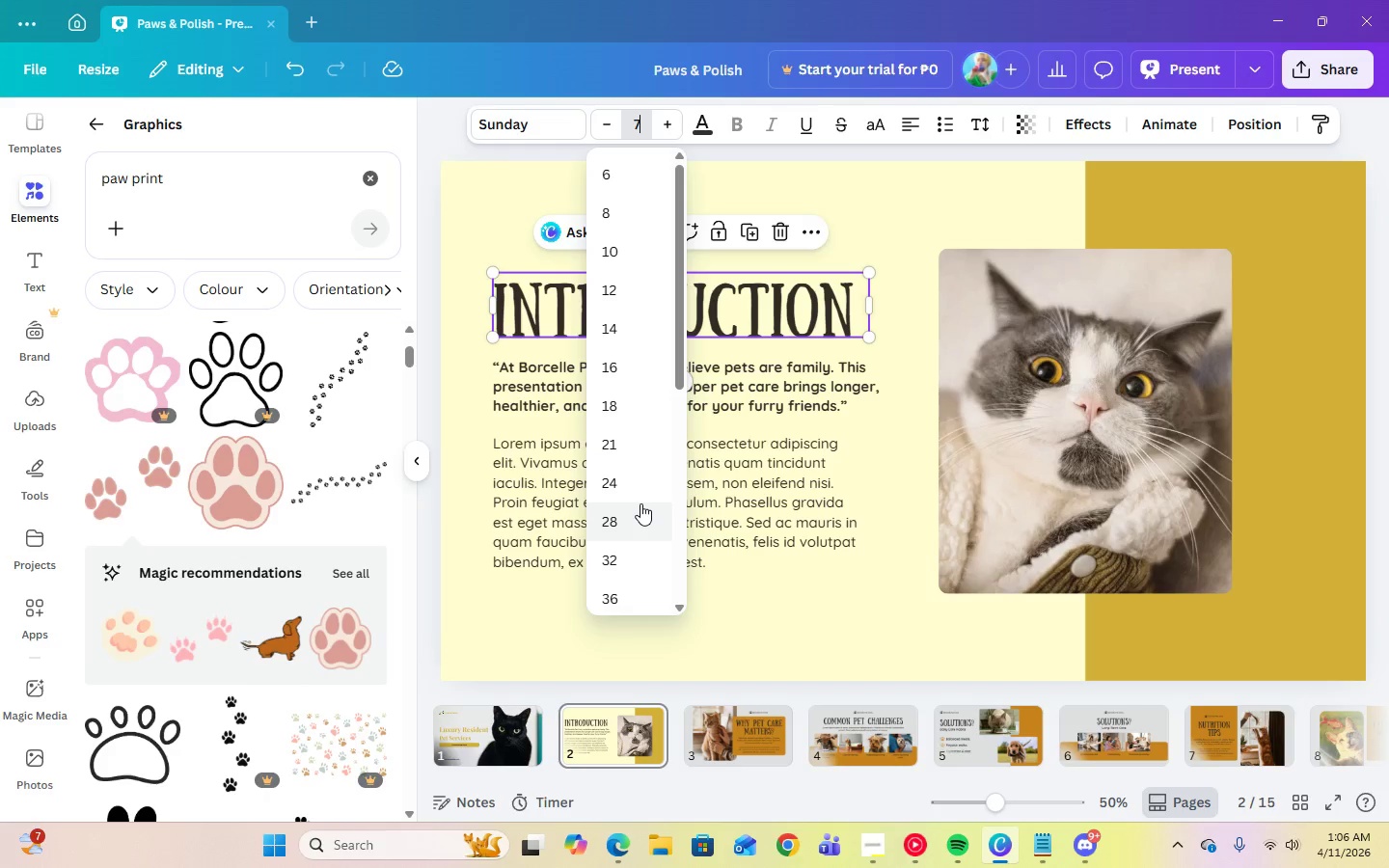 
key(Numpad0)
 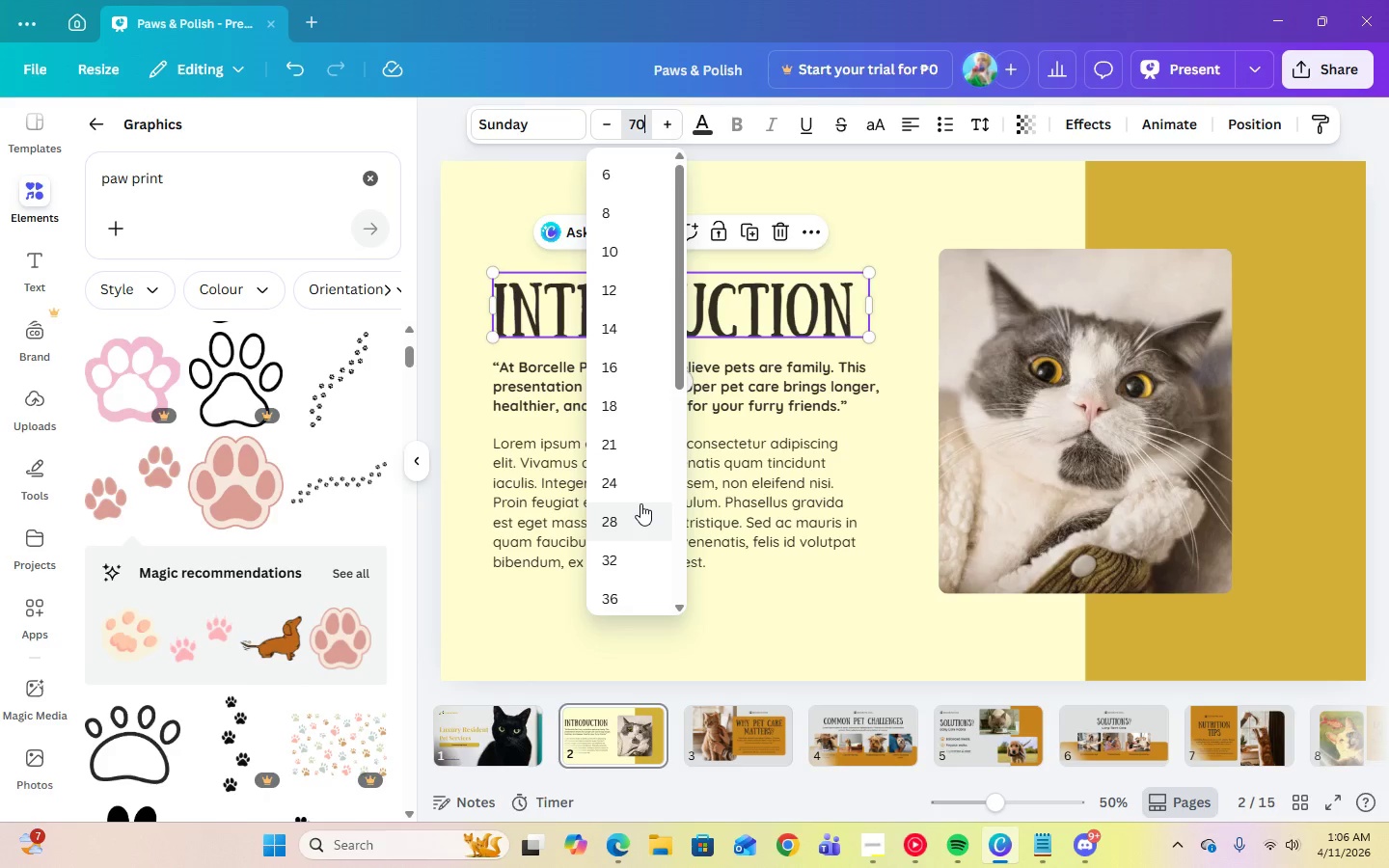 
key(Enter)
 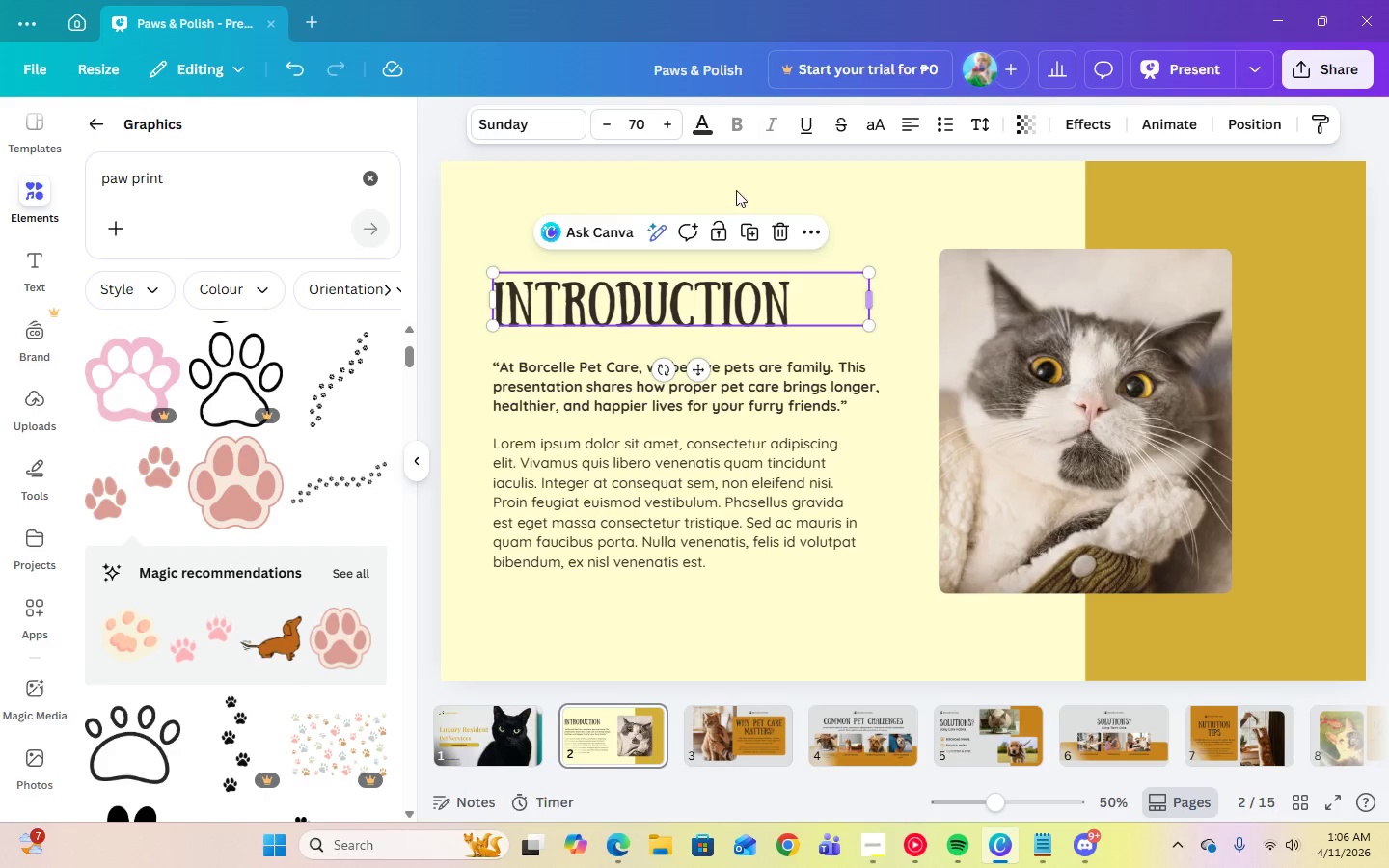 
left_click([633, 126])
 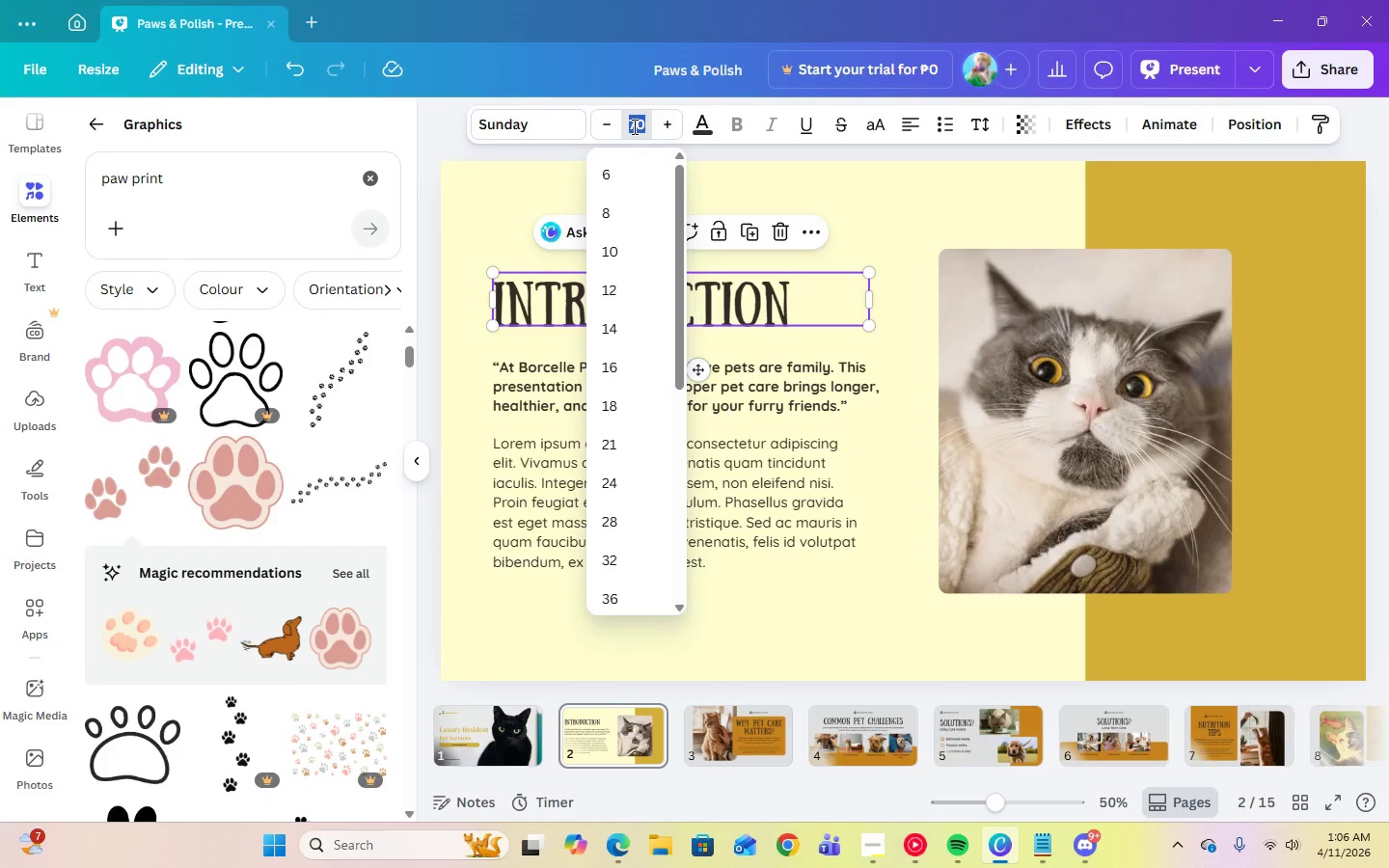 
key(Numpad6)
 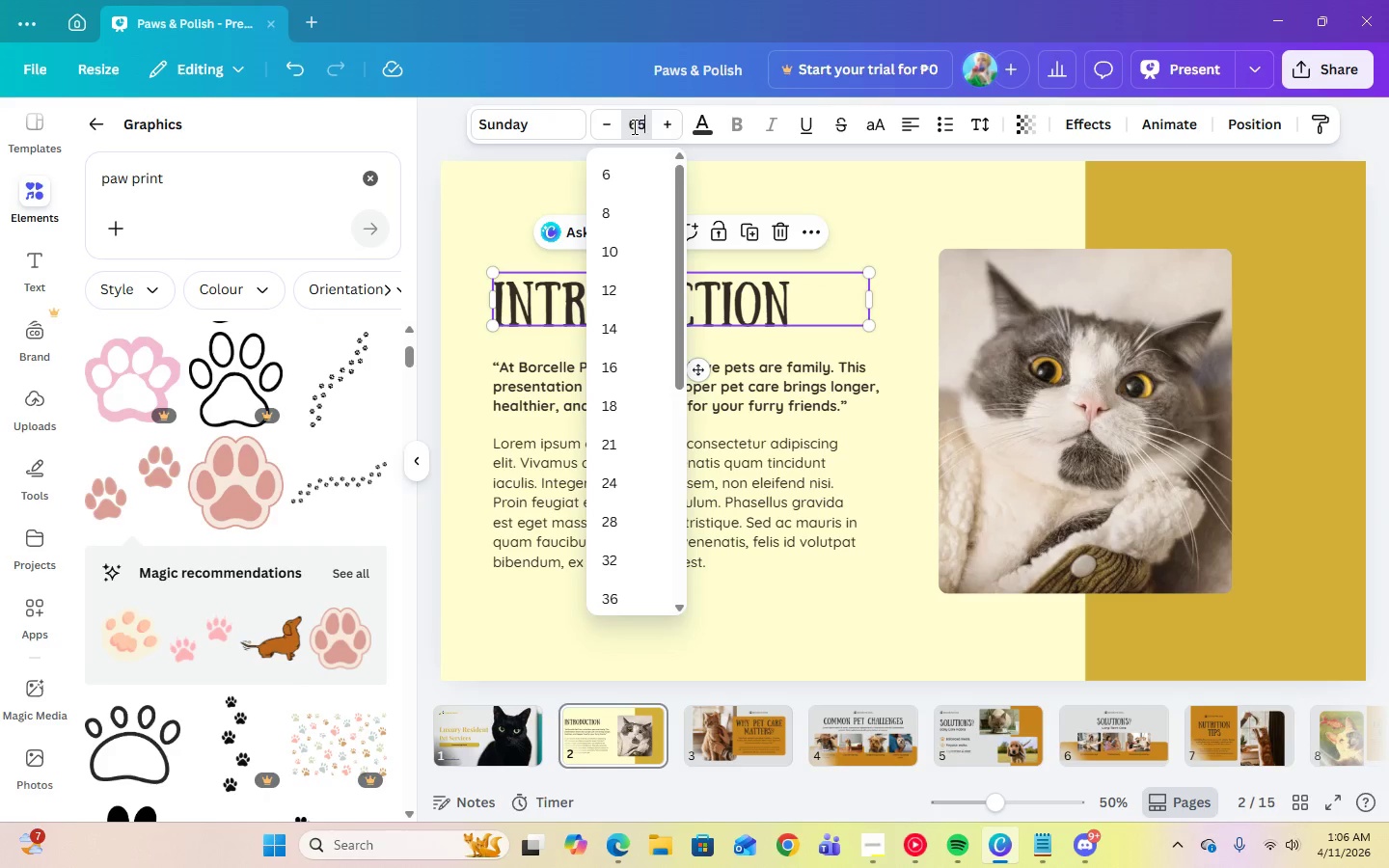 
key(Numpad5)
 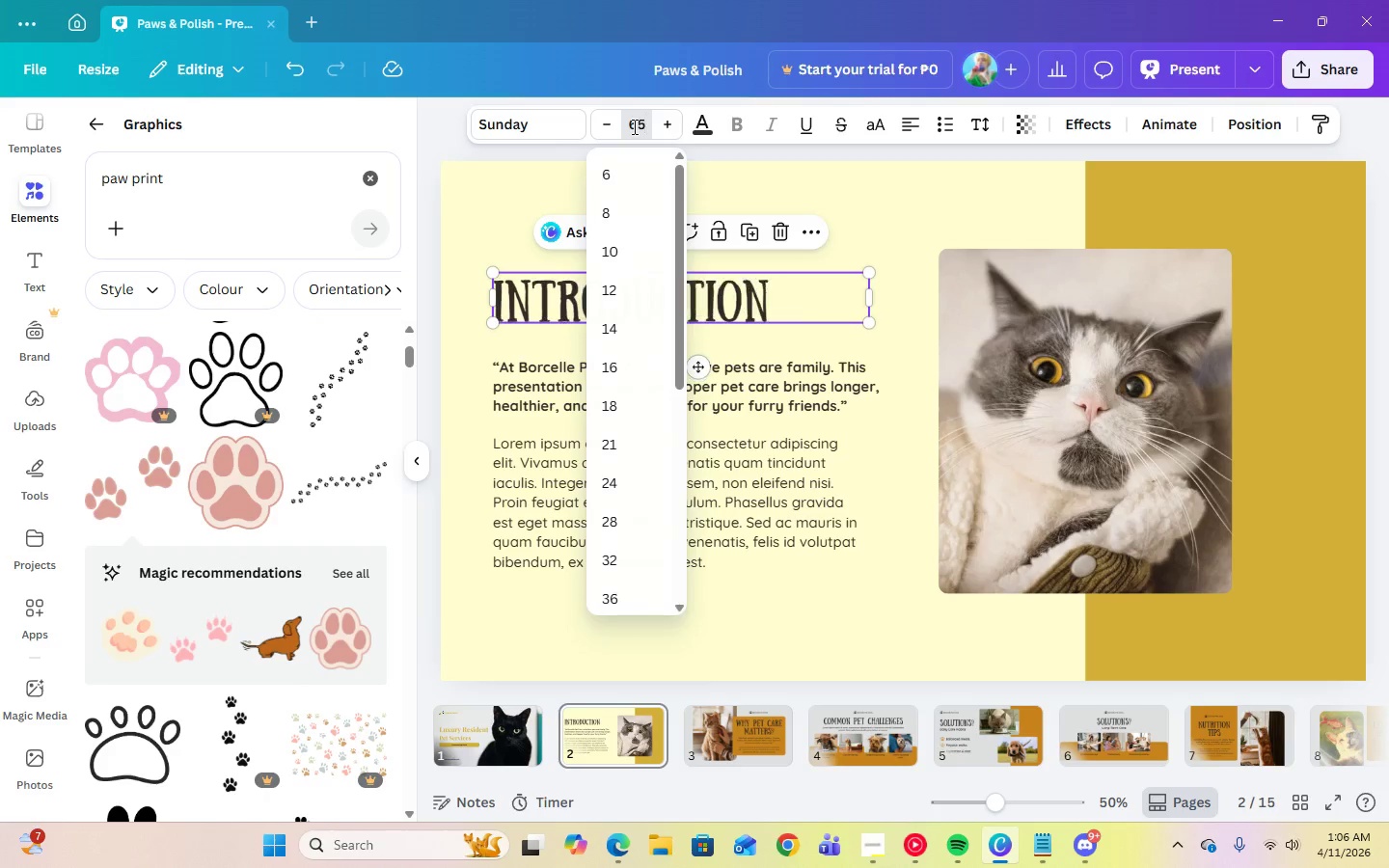 
key(Enter)
 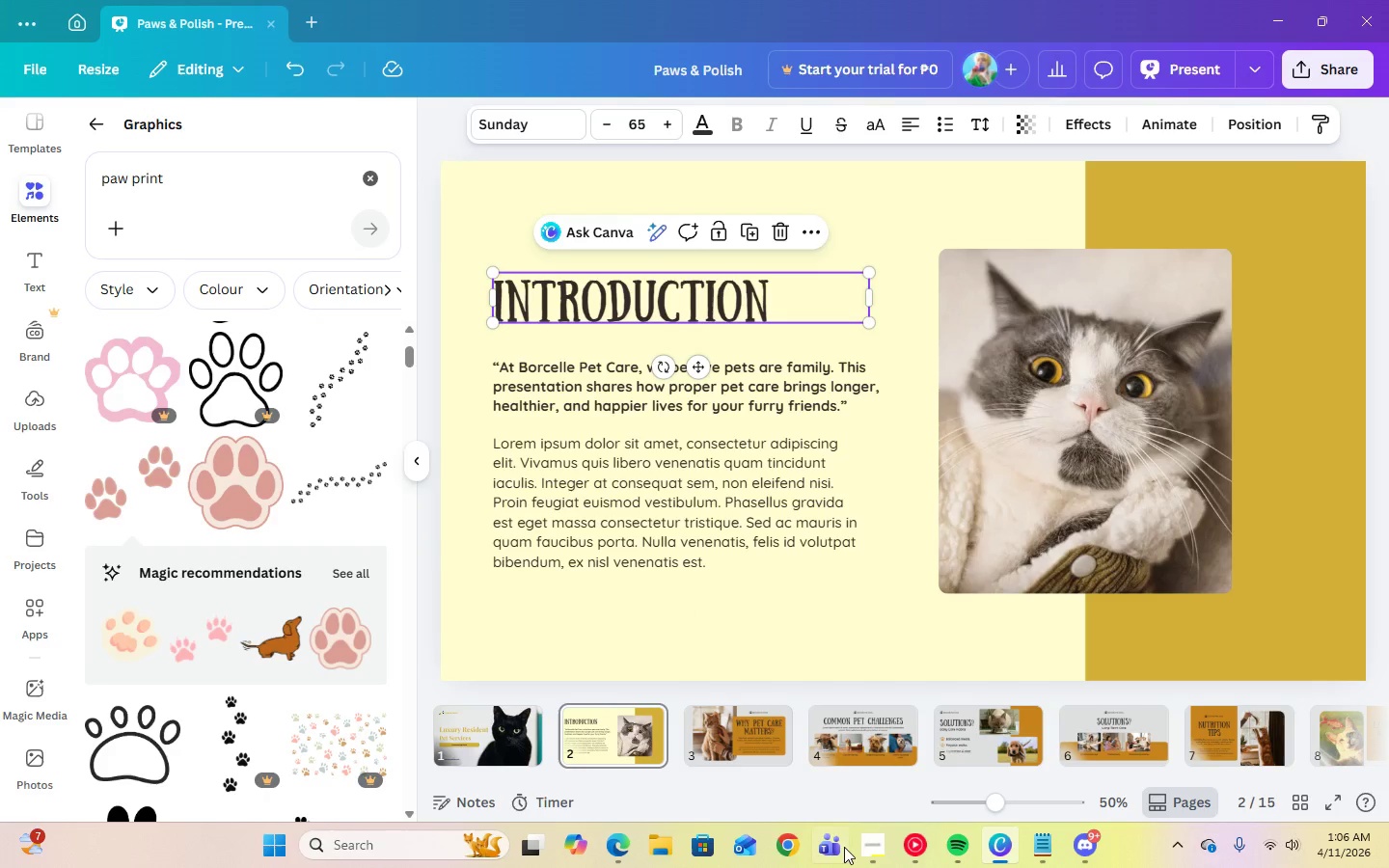 
left_click([861, 850])